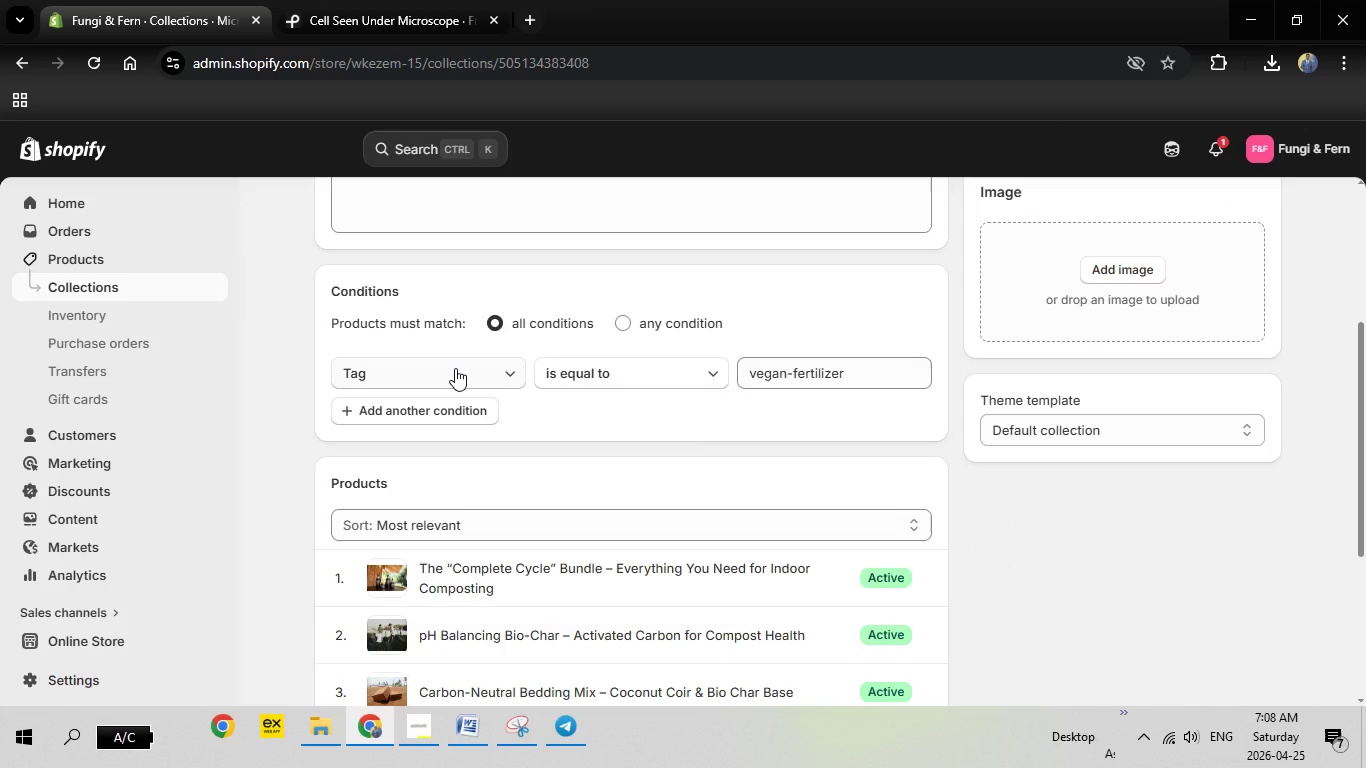 
left_click([455, 368])
 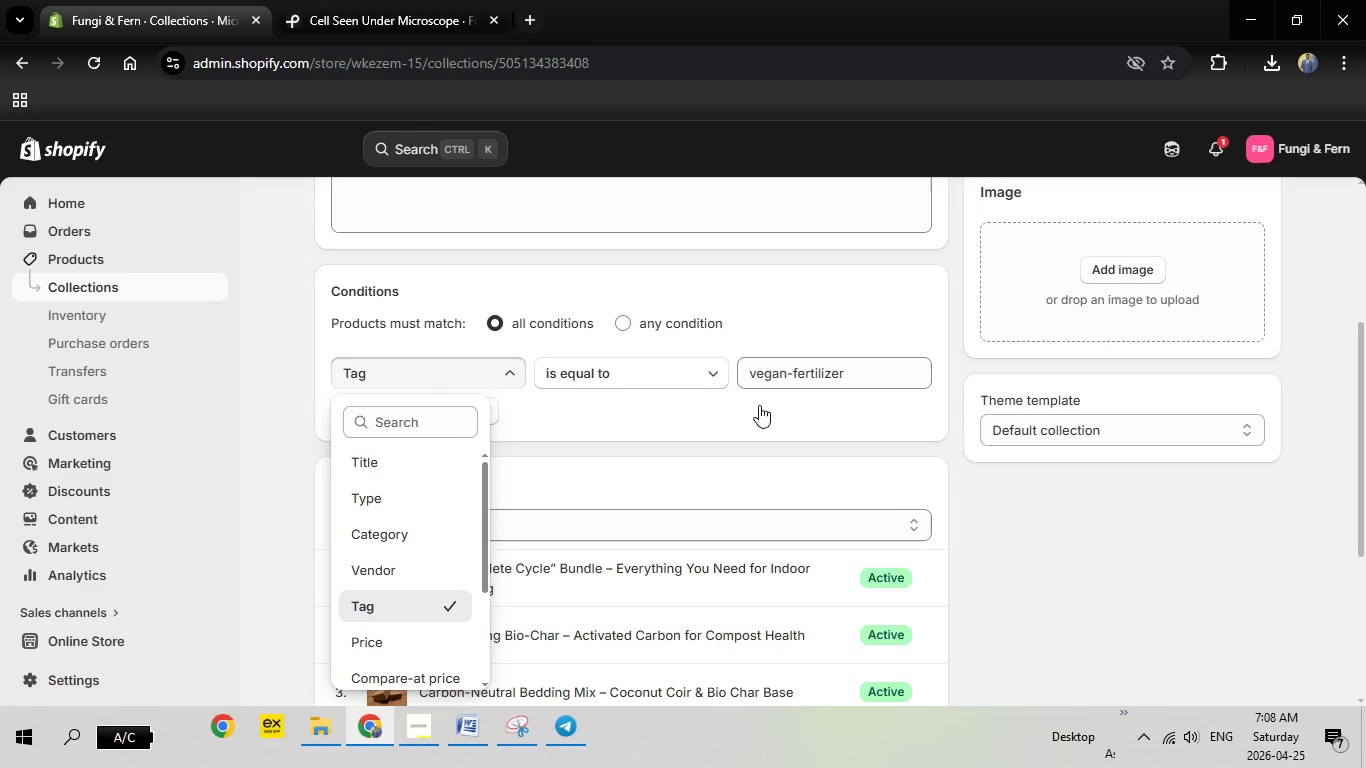 
left_click([769, 388])
 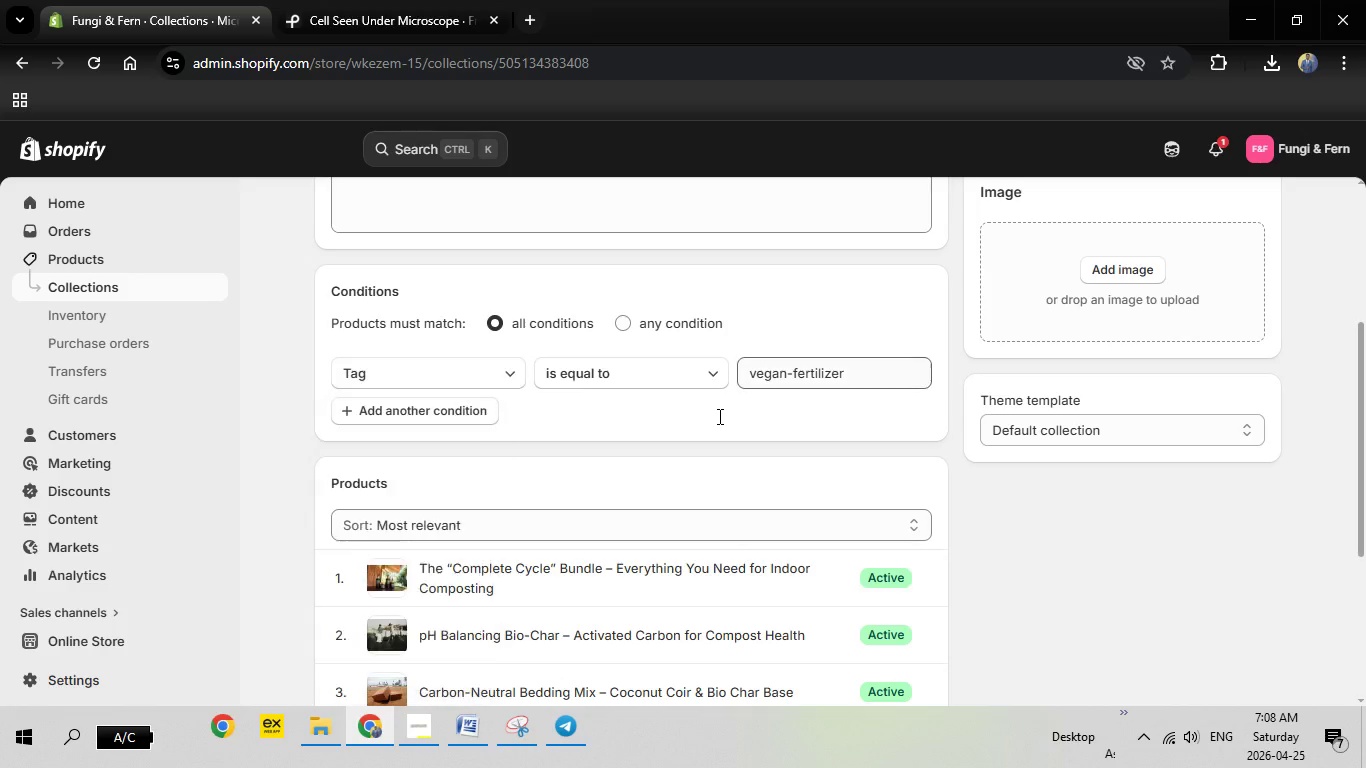 
scroll: coordinate [718, 416], scroll_direction: down, amount: 4.0
 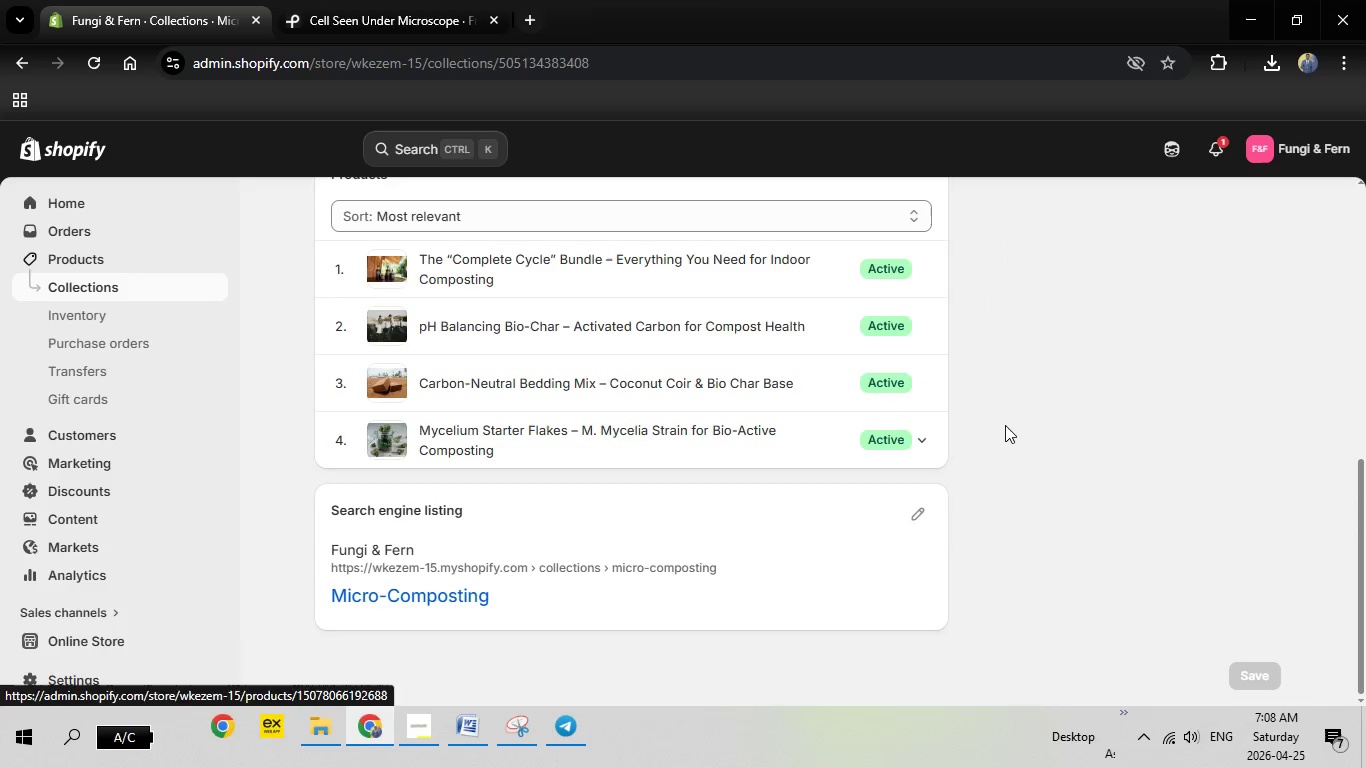 
scroll: coordinate [1005, 425], scroll_direction: up, amount: 3.0
 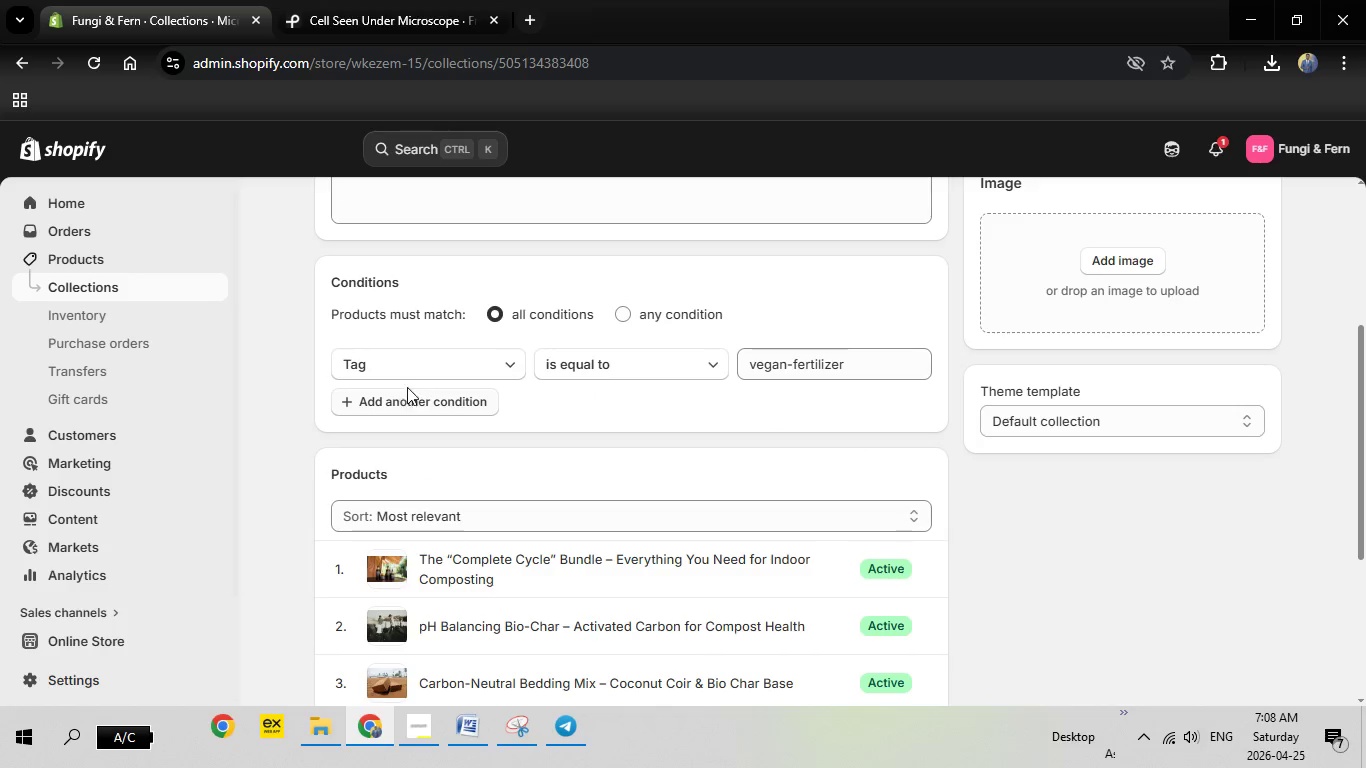 
left_click([410, 396])
 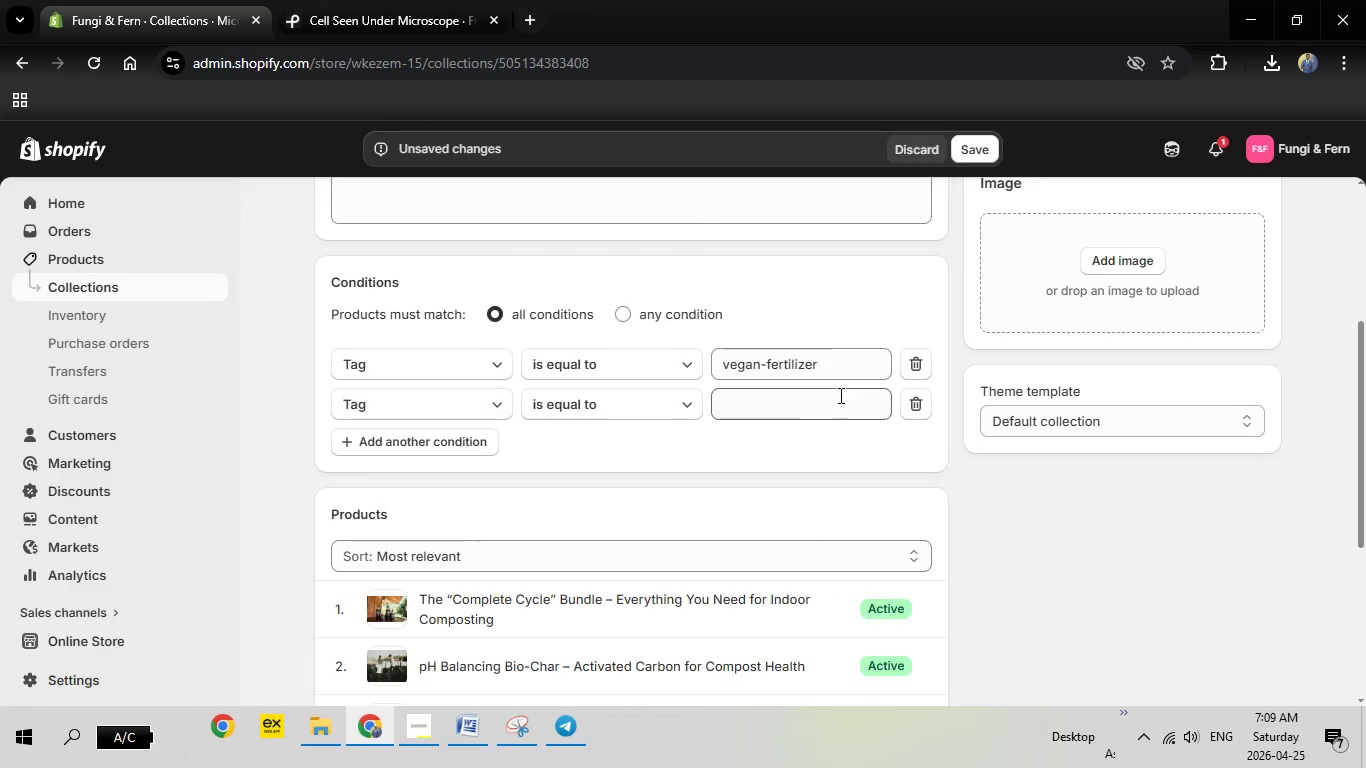 
left_click([783, 413])
 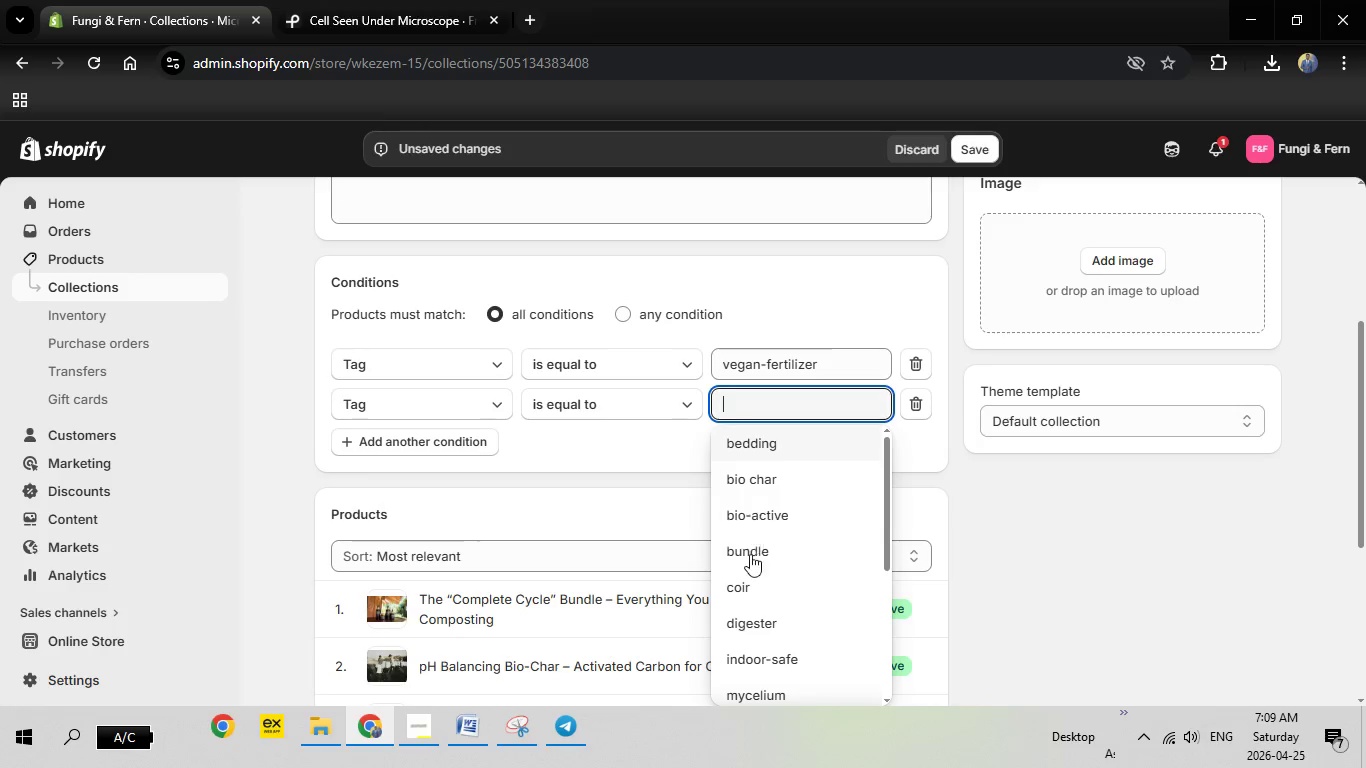 
scroll: coordinate [750, 554], scroll_direction: down, amount: 3.0
 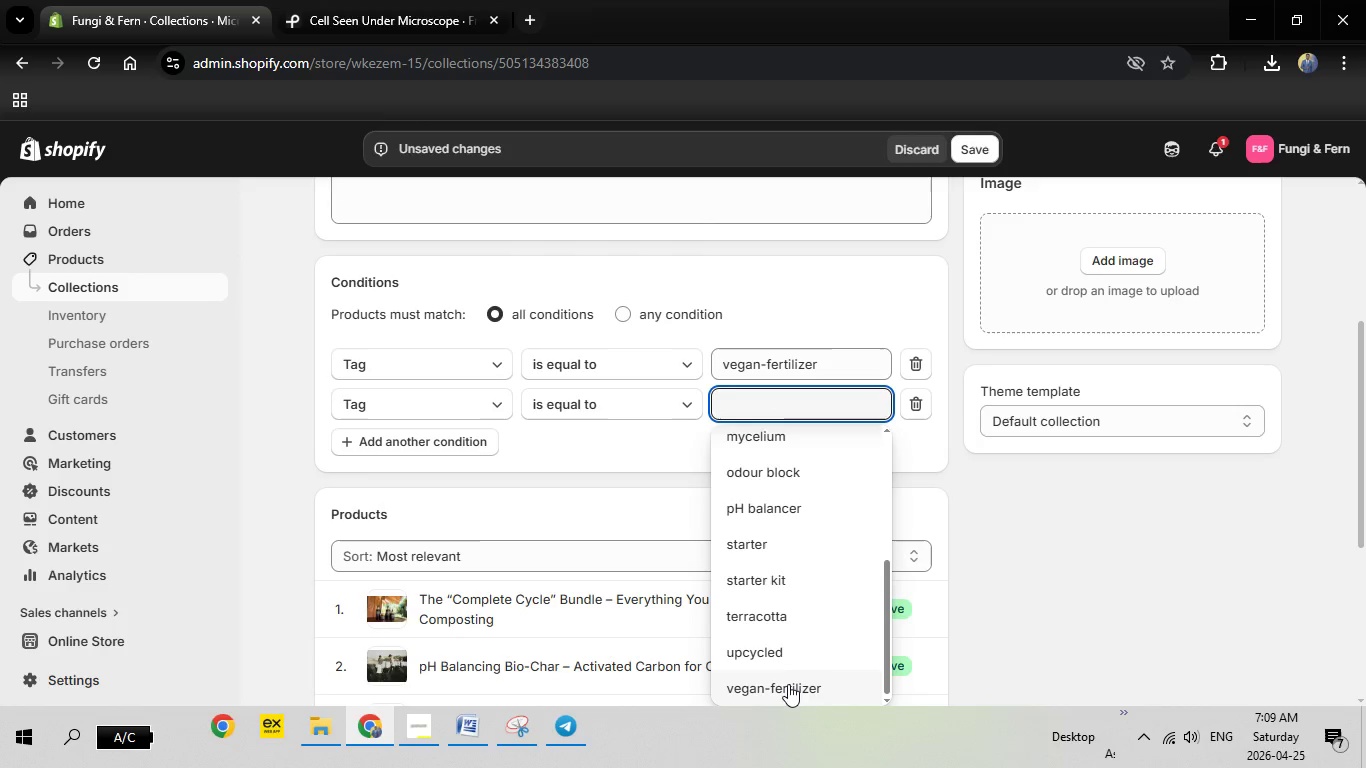 
left_click([788, 684])
 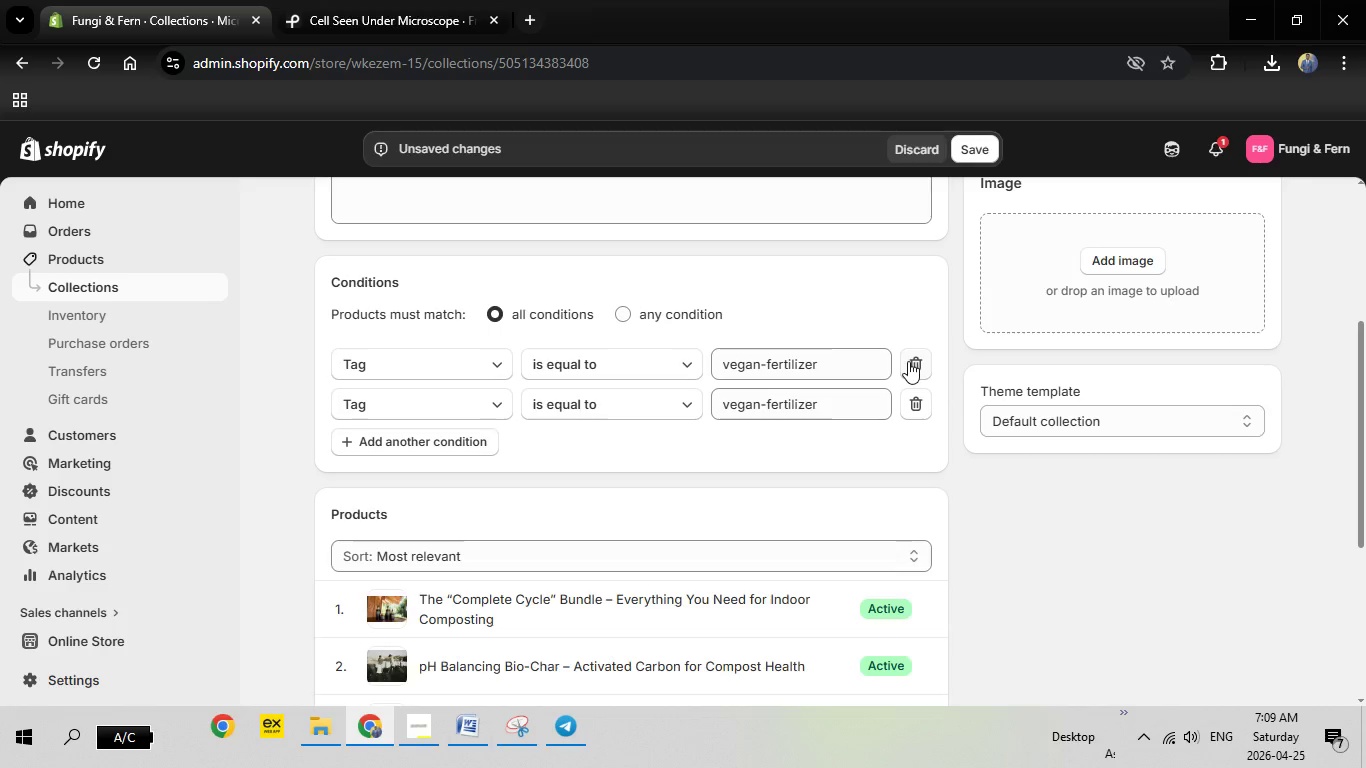 
left_click([908, 361])
 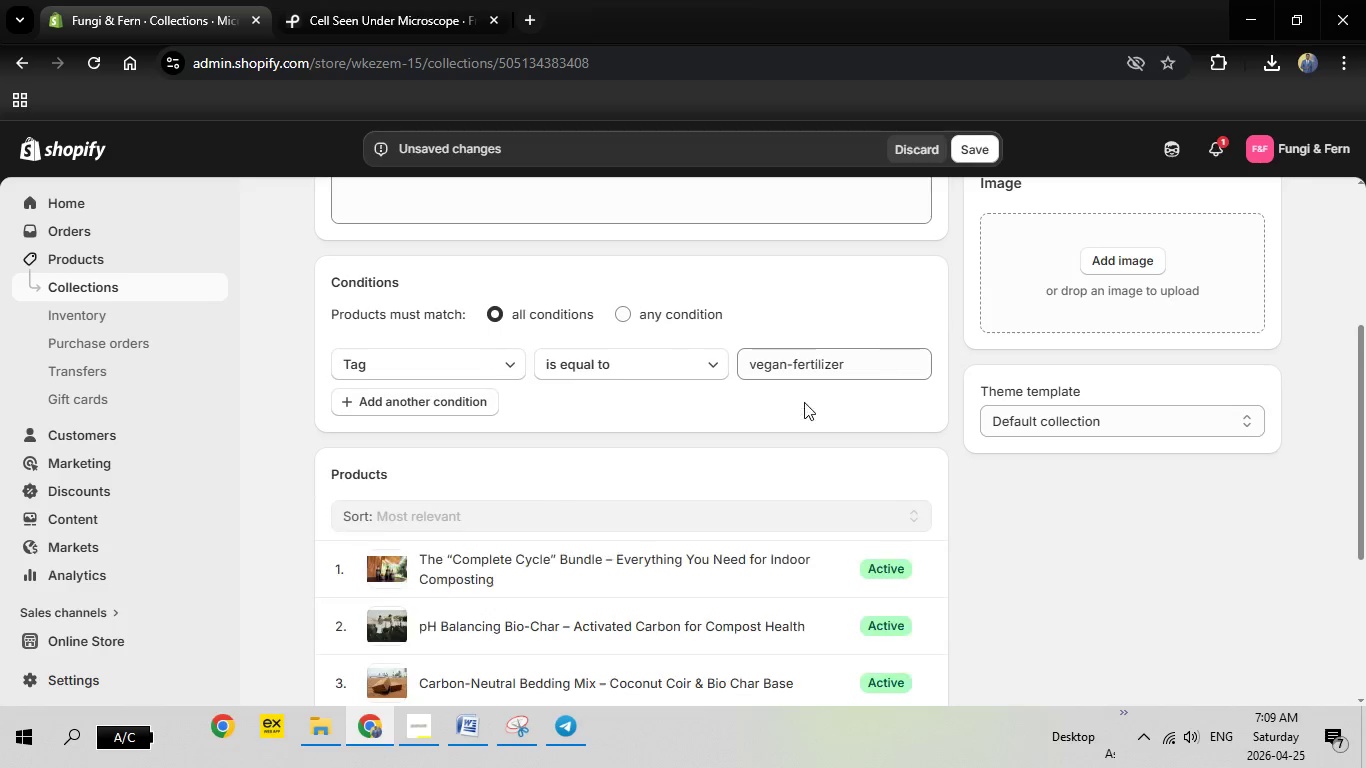 
scroll: coordinate [804, 402], scroll_direction: down, amount: 4.0
 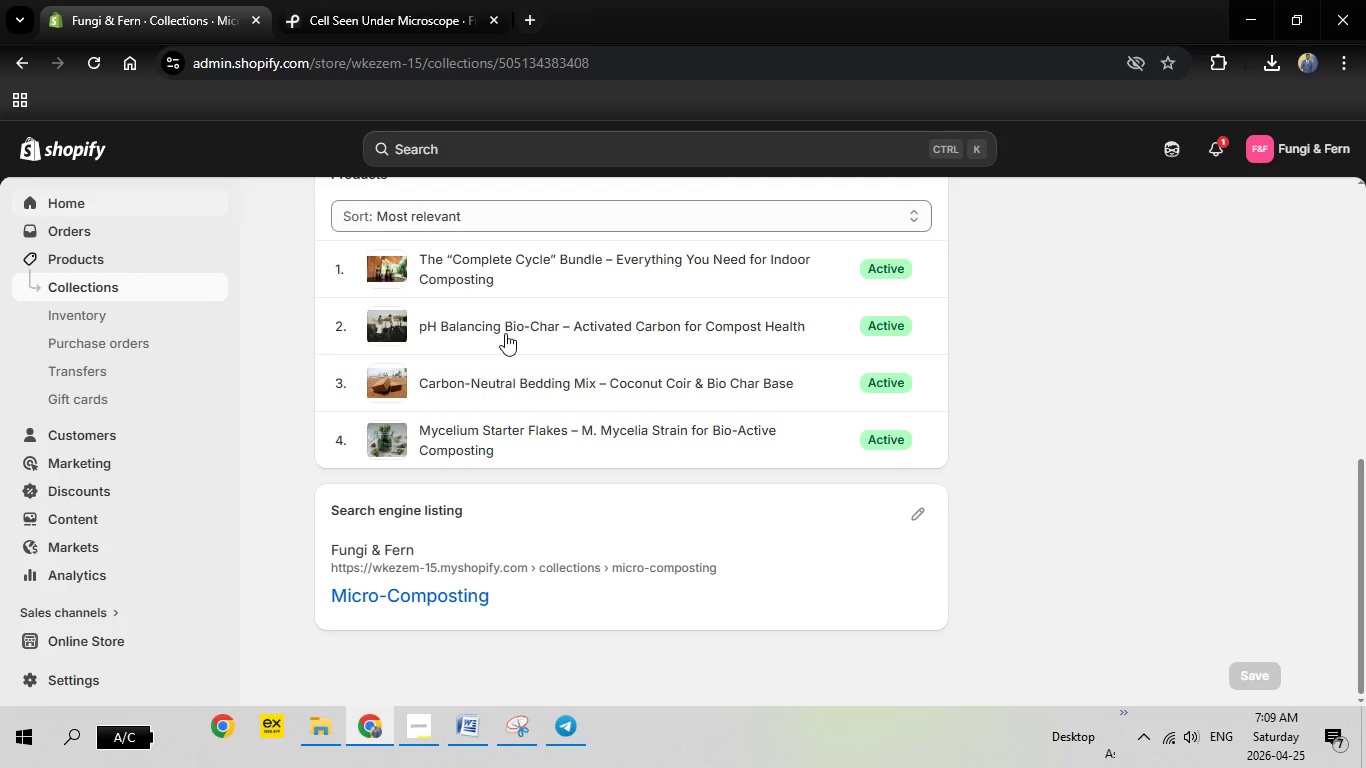 
scroll: coordinate [505, 334], scroll_direction: up, amount: 1.0
 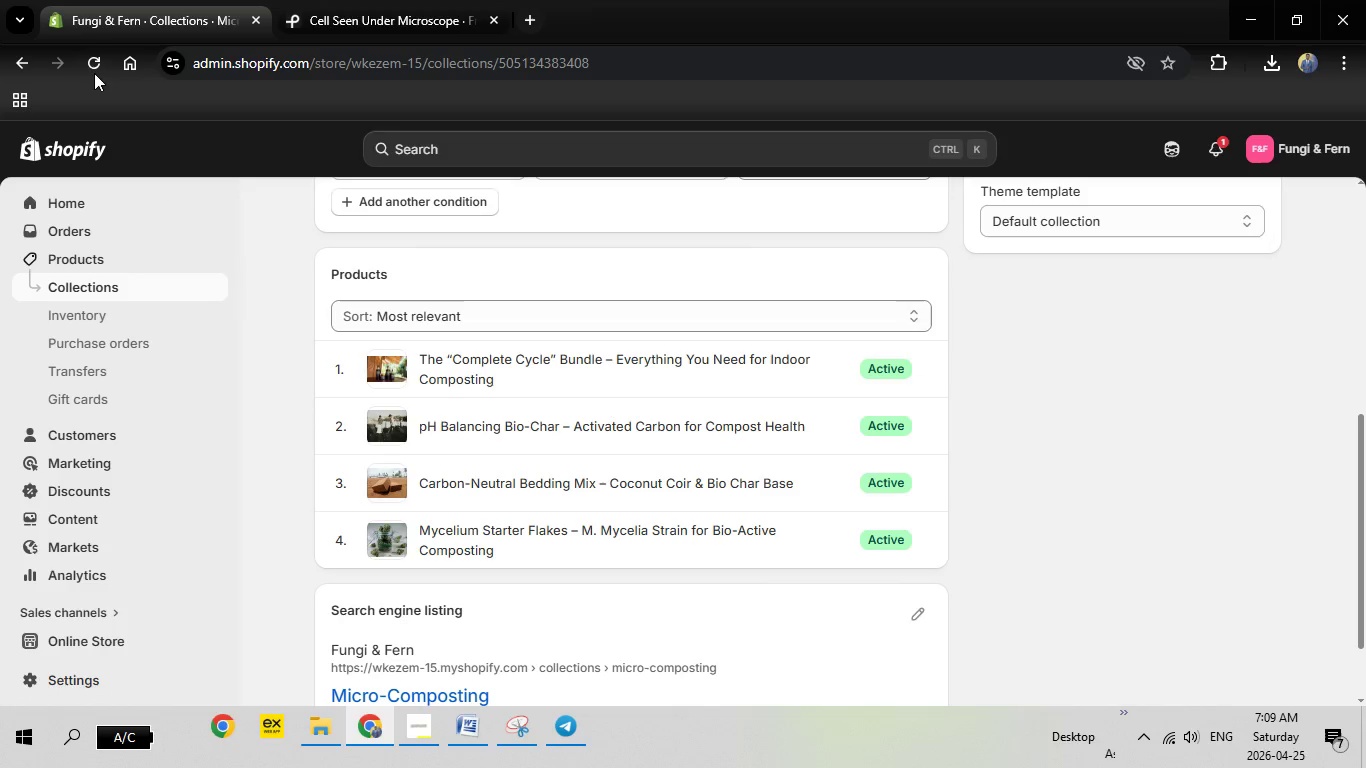 
left_click([94, 69])
 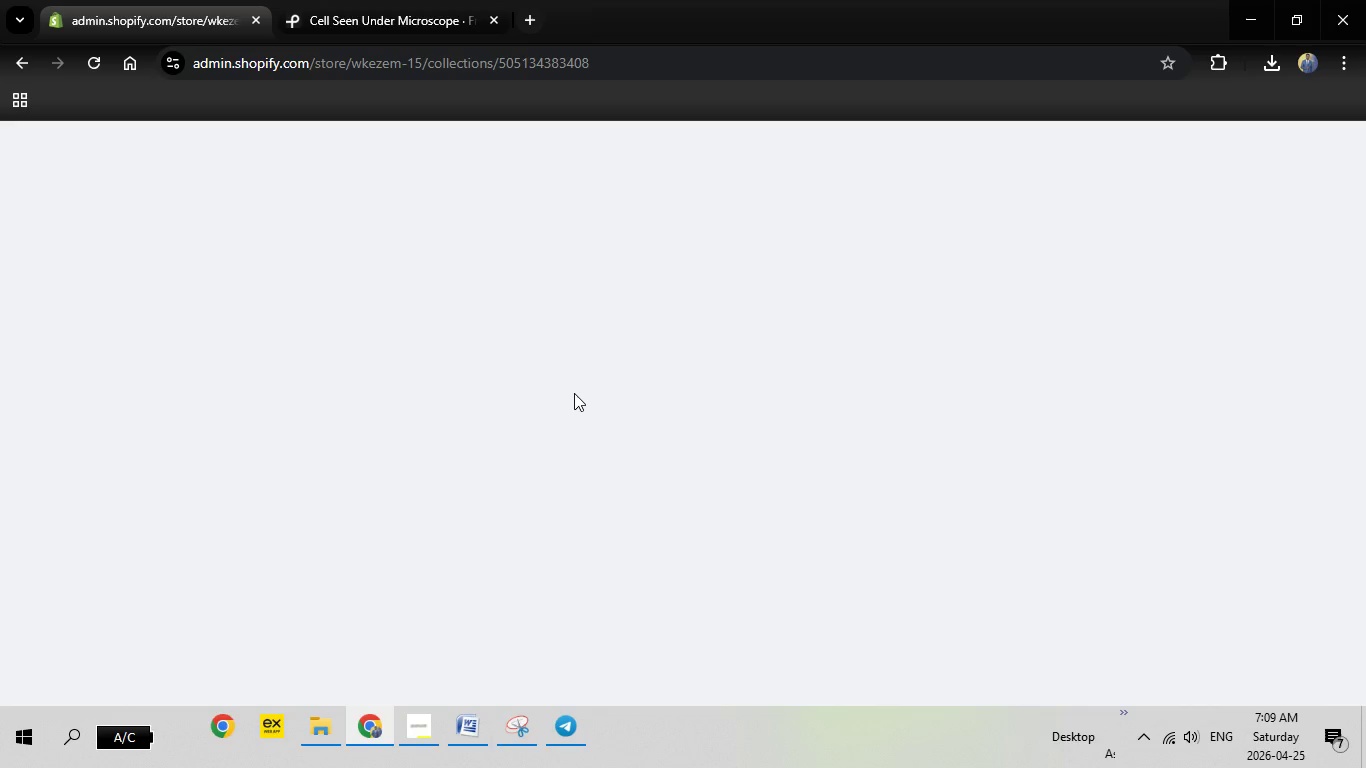 
wait(10.23)
 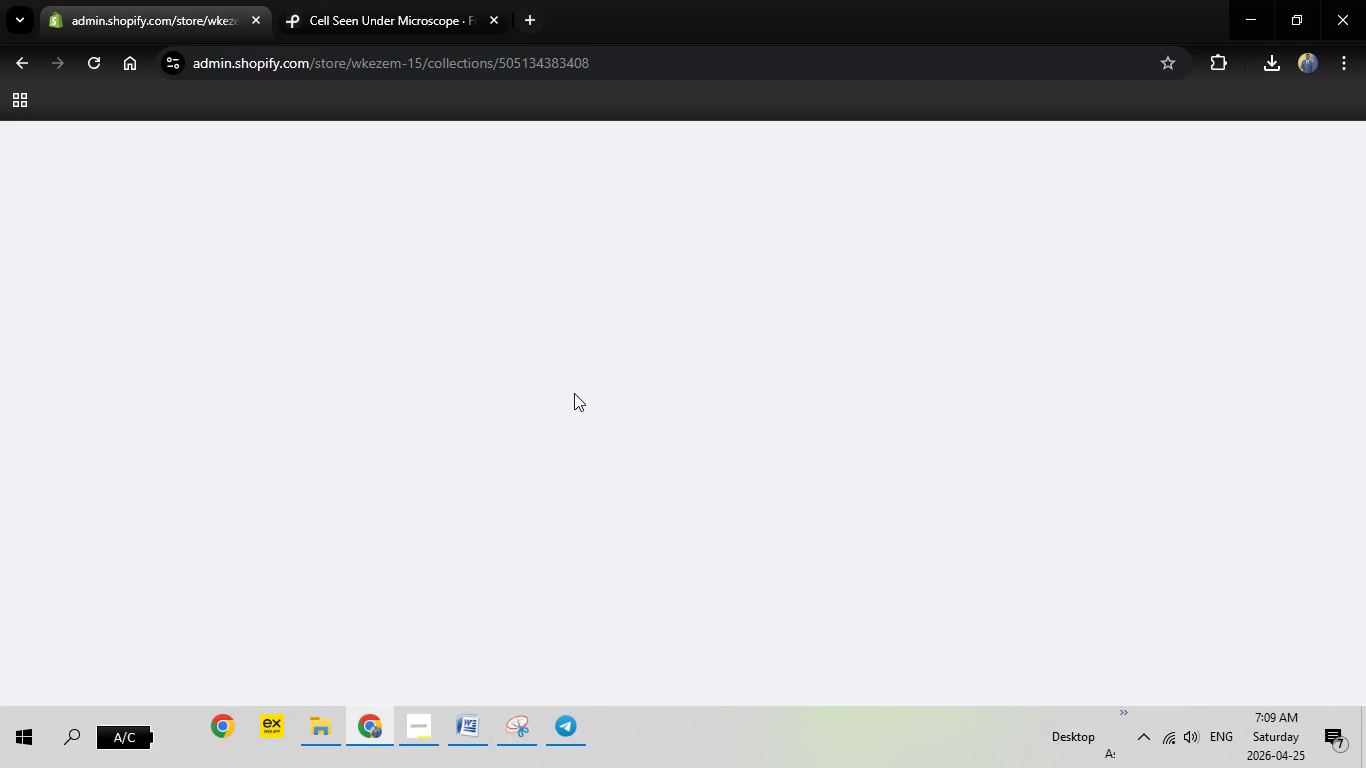 
left_click([417, 738])
 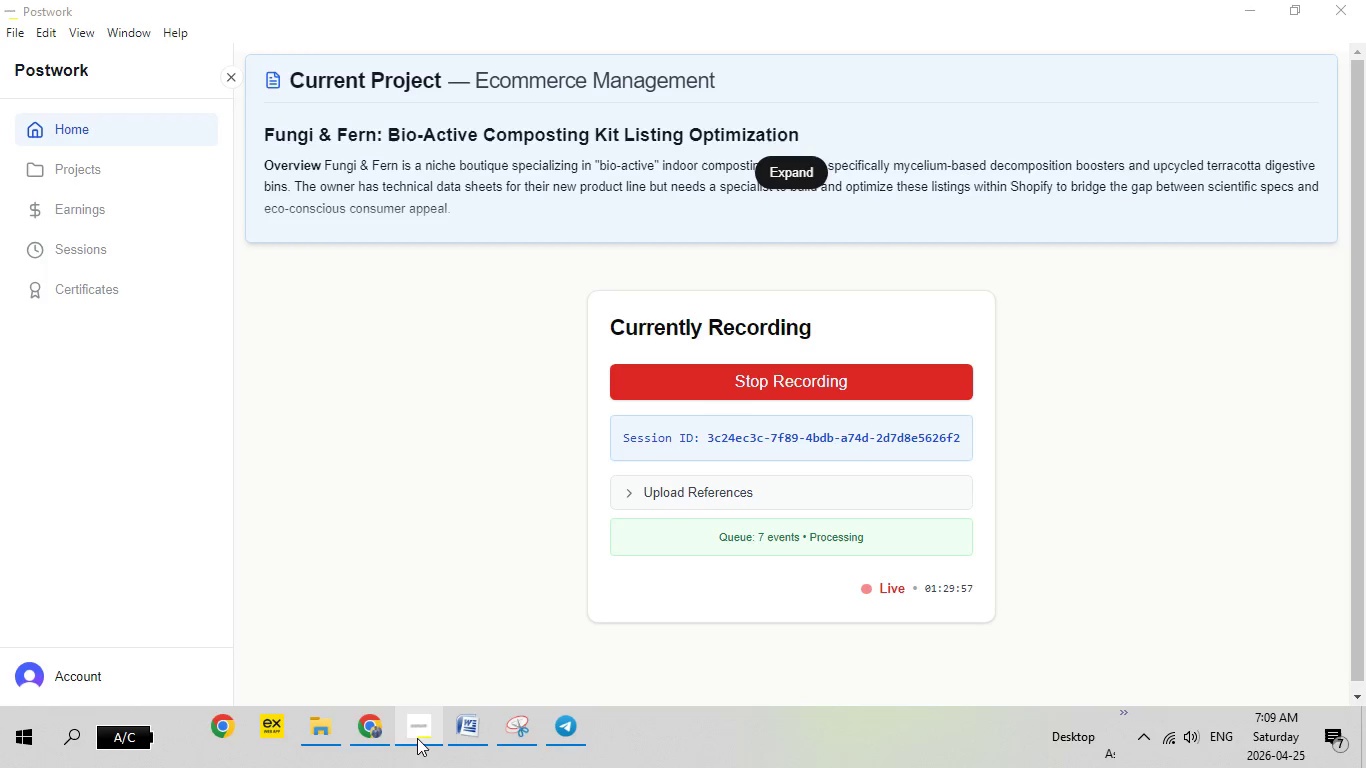 
left_click([417, 738])
 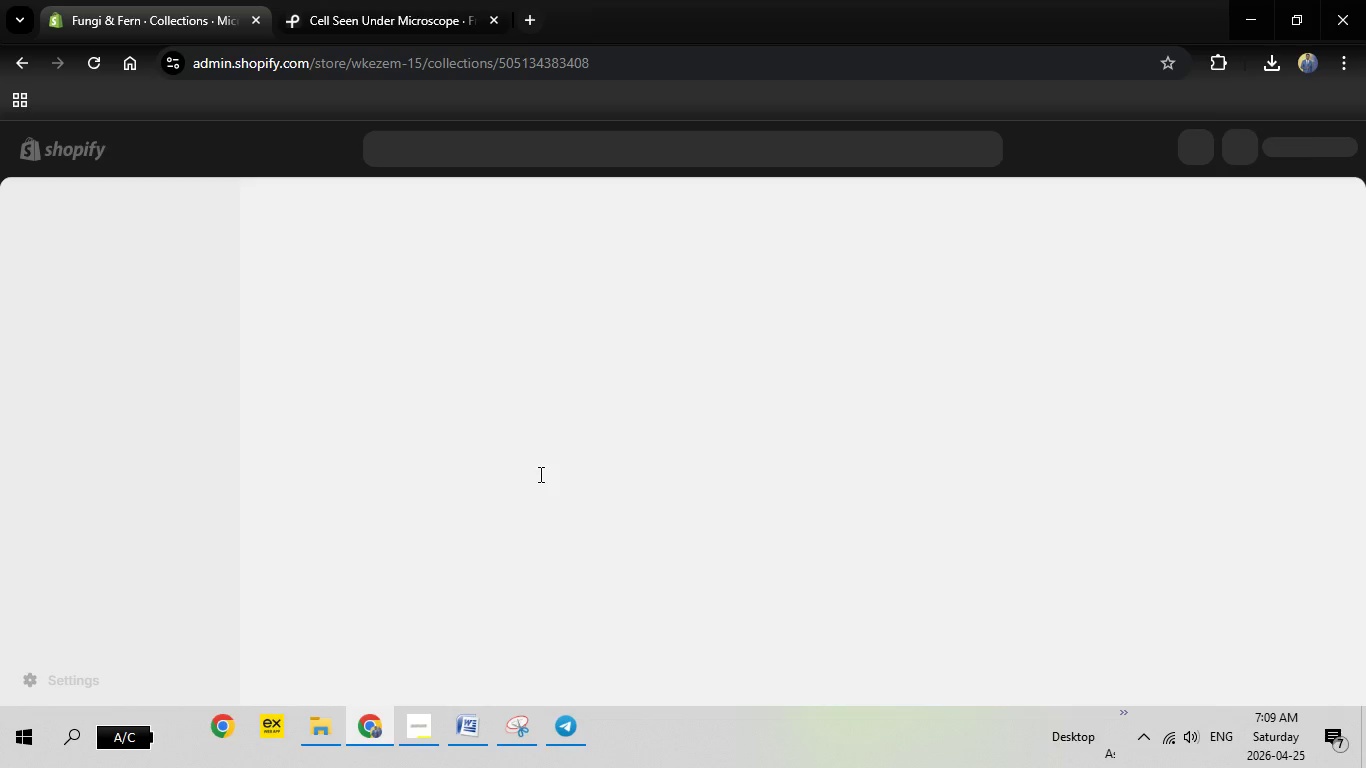 
wait(5.81)
 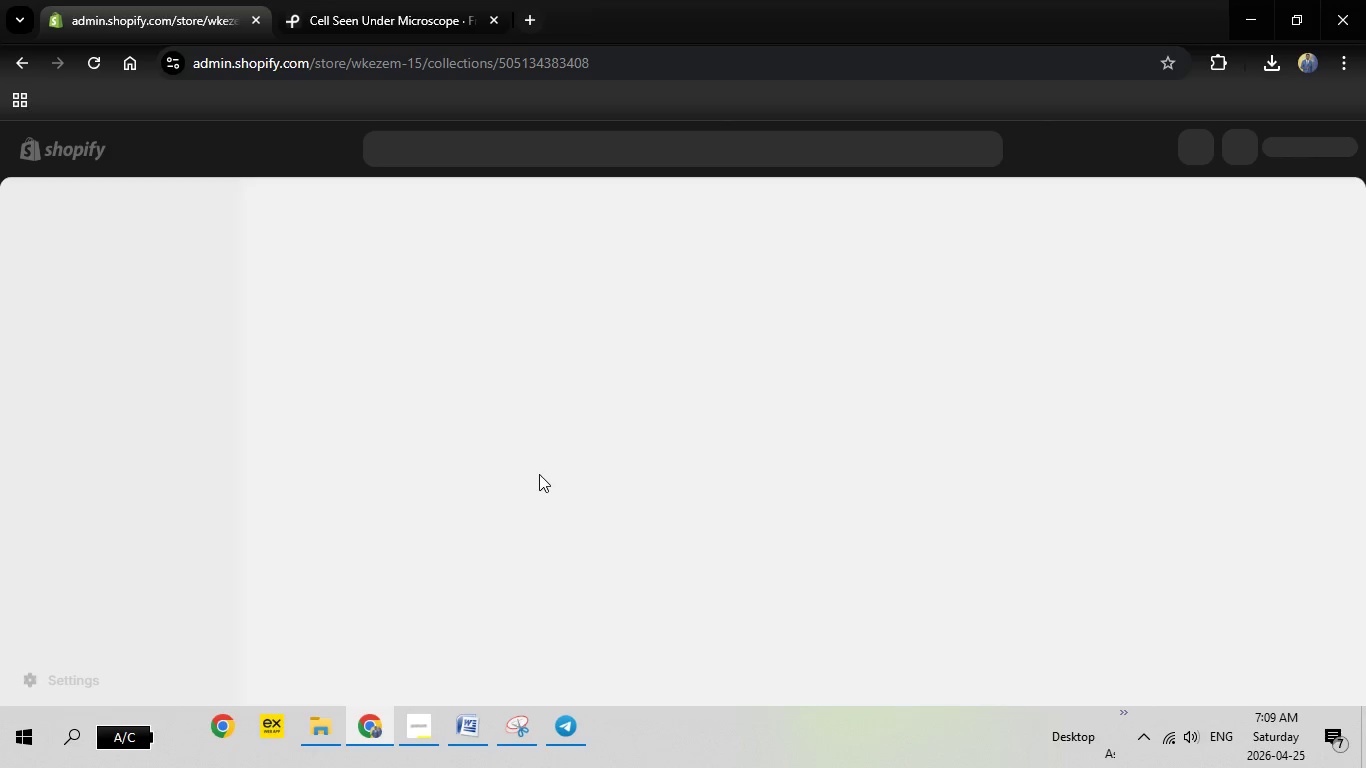 
scroll: coordinate [966, 517], scroll_direction: down, amount: 16.0
 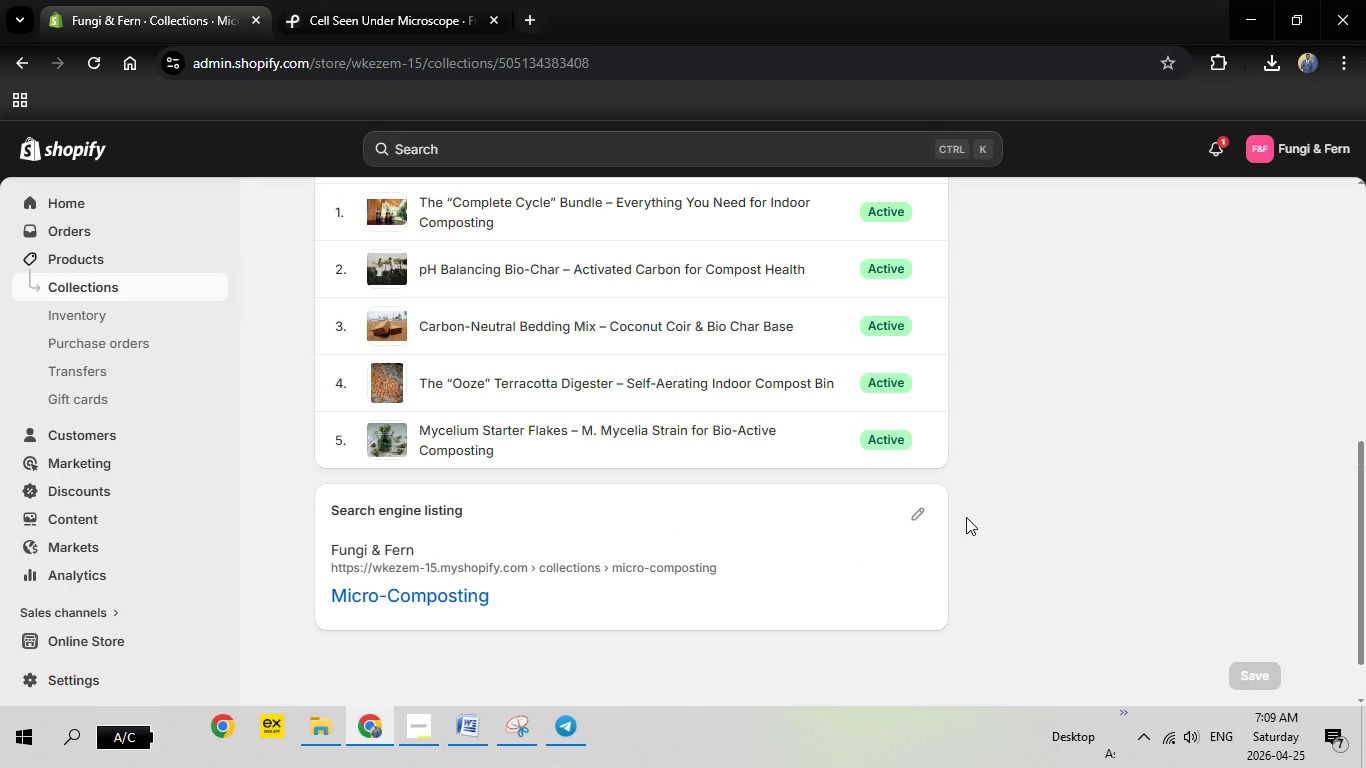 
scroll: coordinate [872, 483], scroll_direction: up, amount: 6.0
 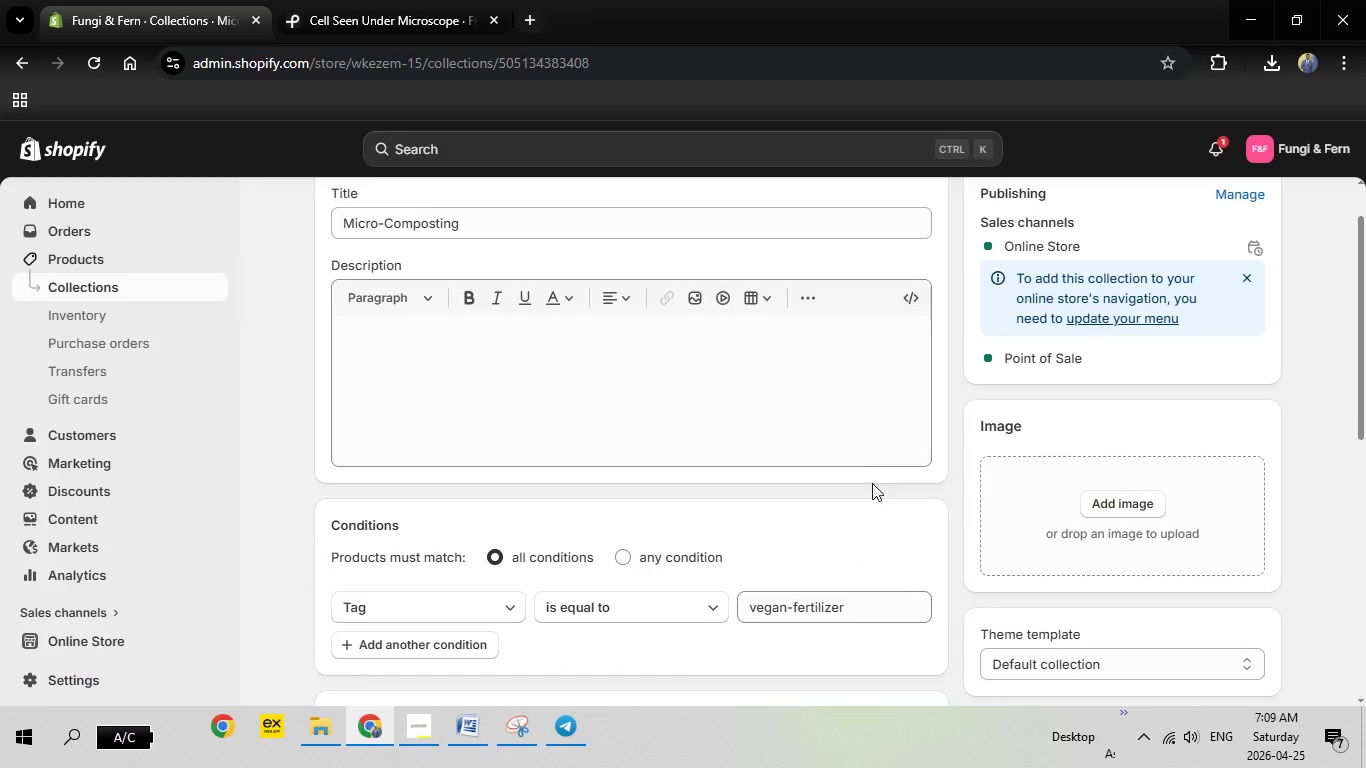 
scroll: coordinate [872, 484], scroll_direction: down, amount: 3.0
 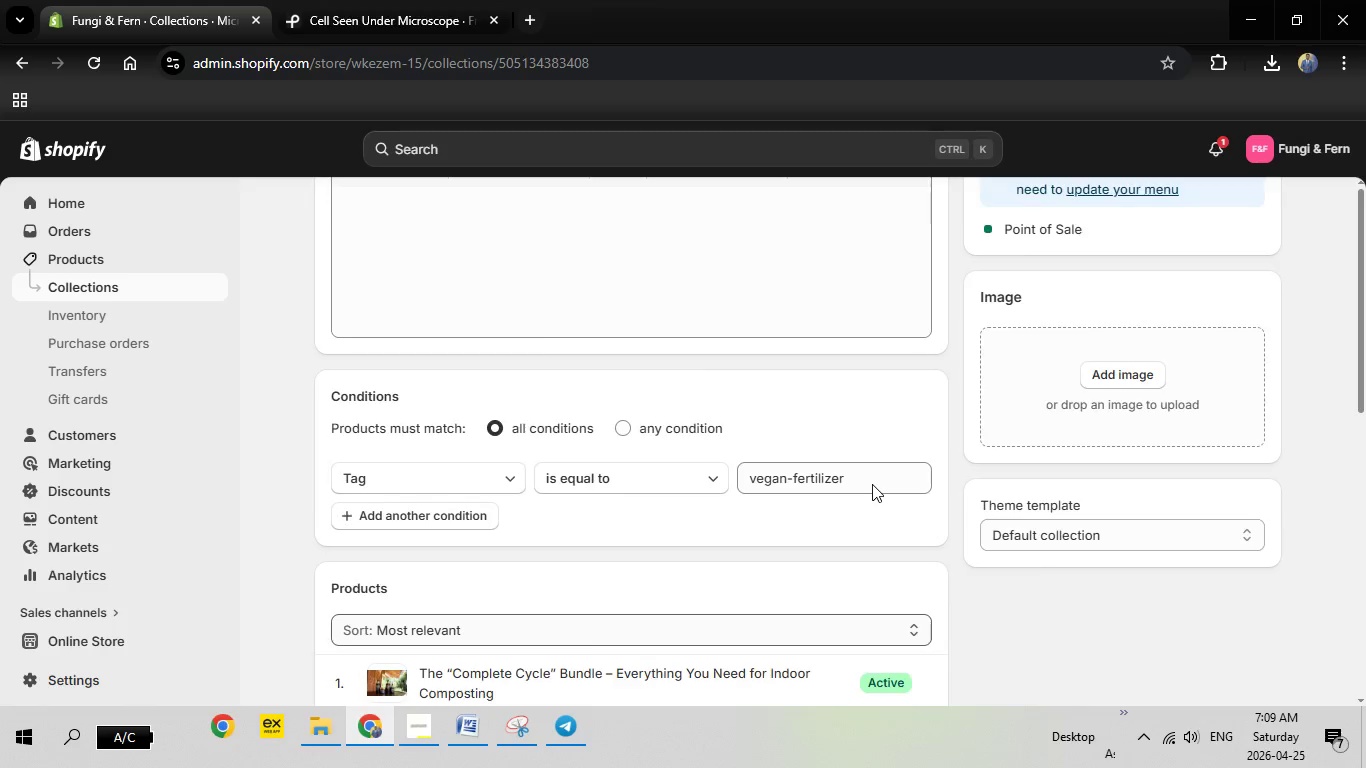 
scroll: coordinate [872, 484], scroll_direction: up, amount: 11.0
 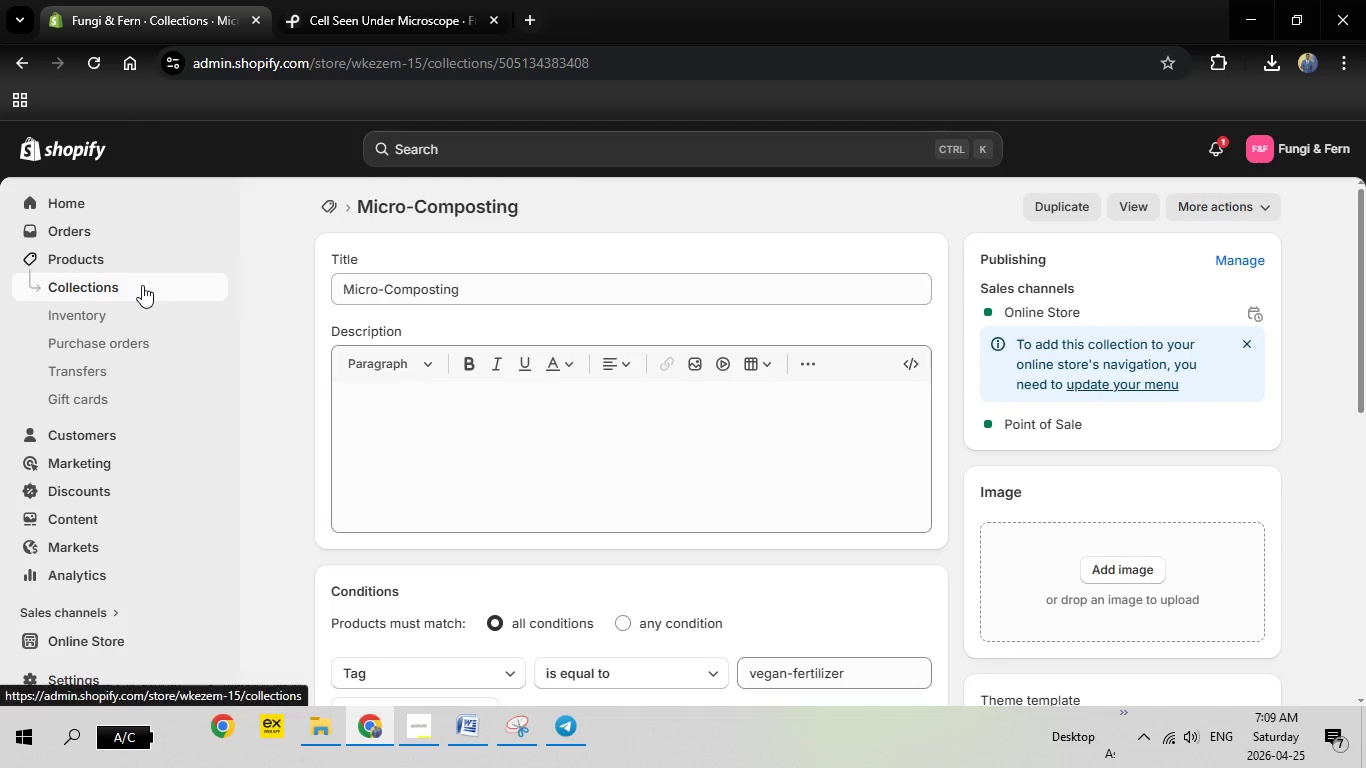 
left_click([141, 285])
 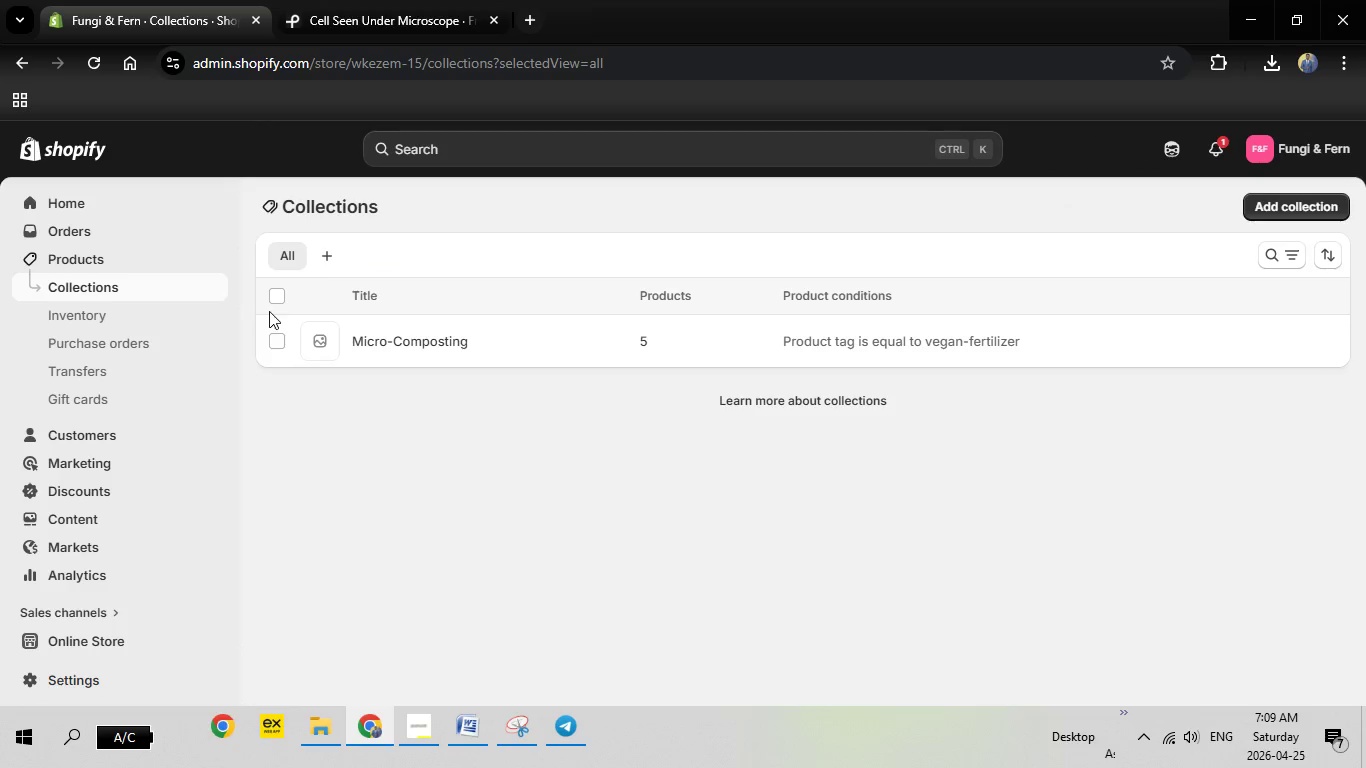 
wait(17.73)
 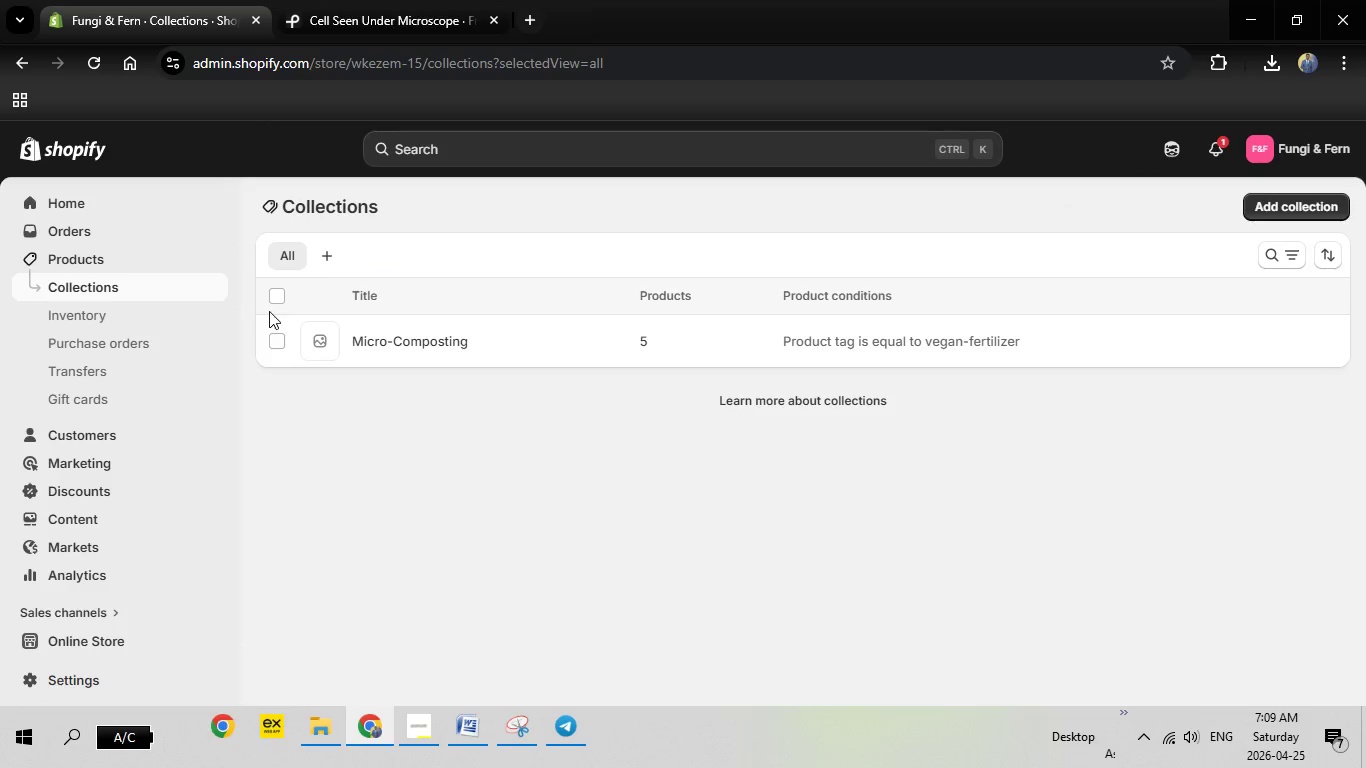 
left_click([74, 675])
 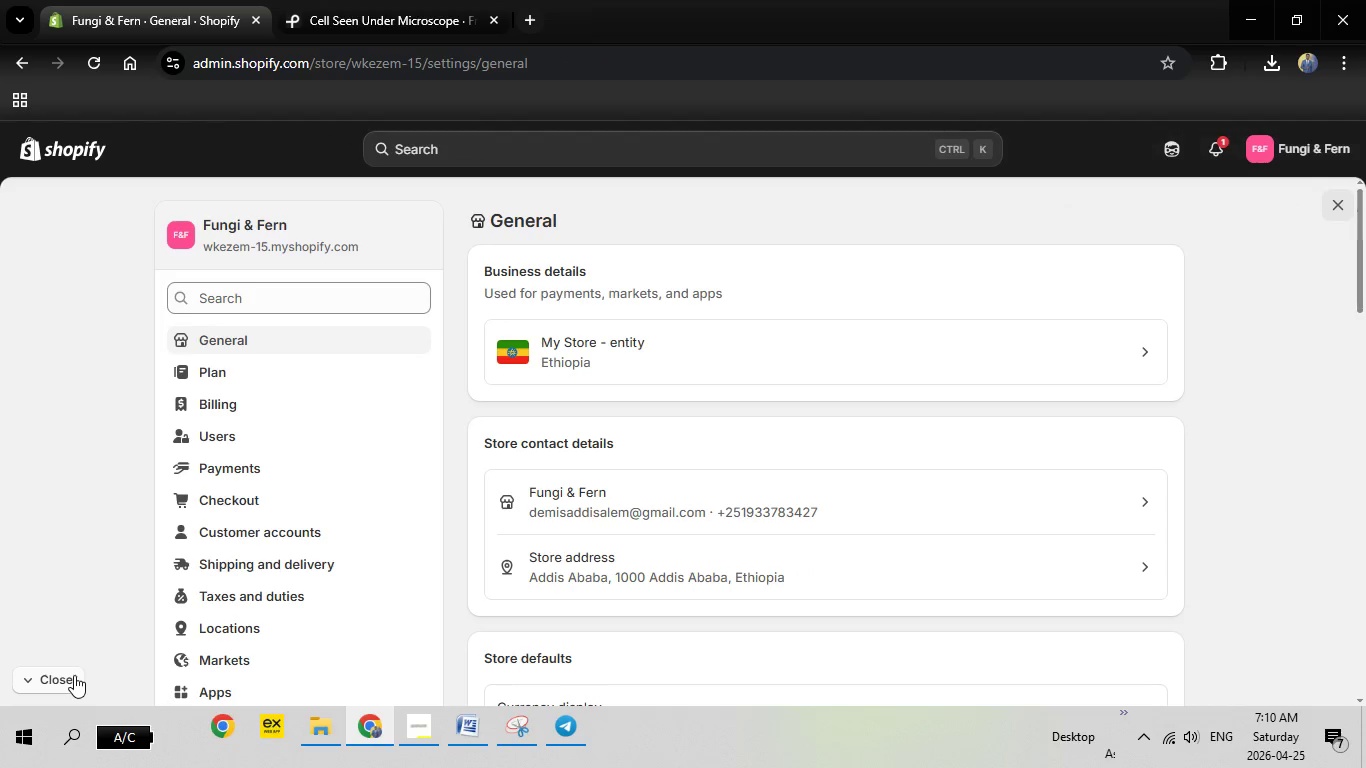 
wait(15.8)
 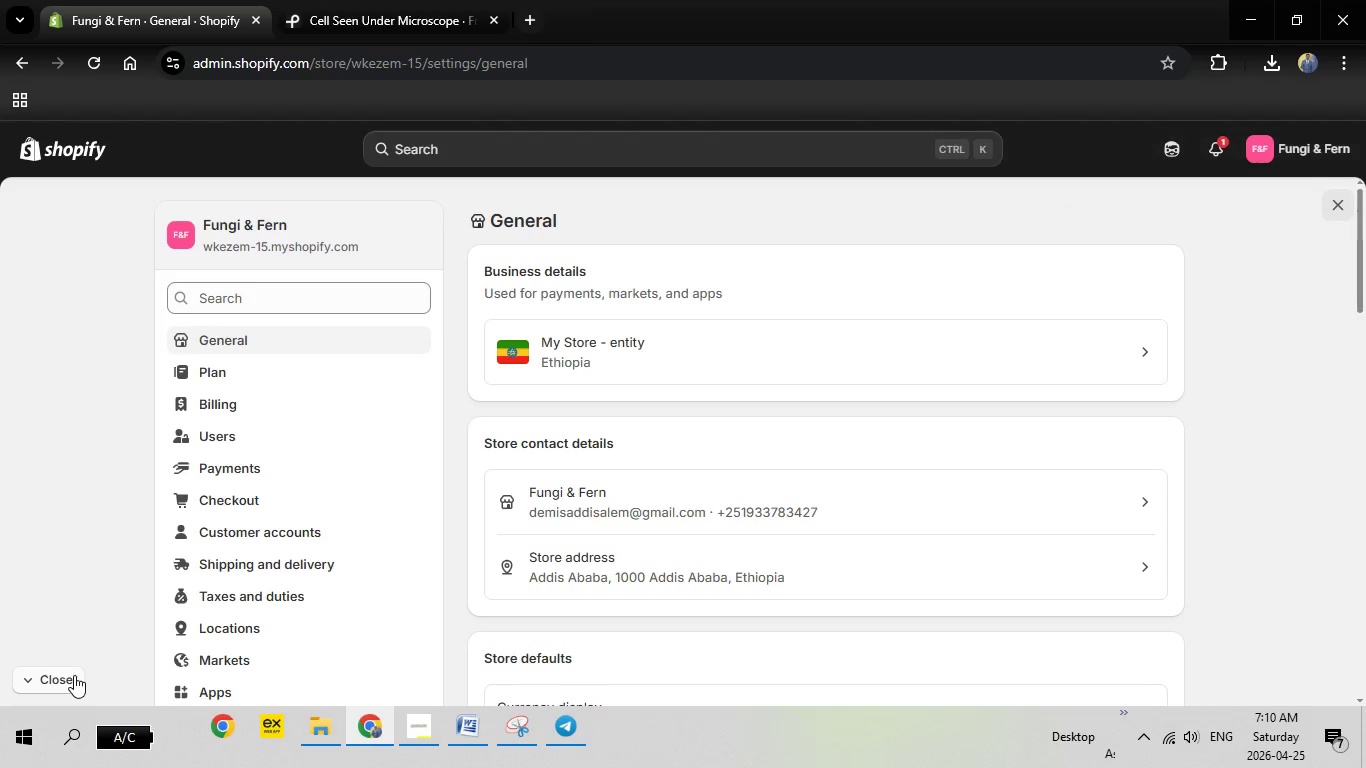 
scroll: coordinate [265, 629], scroll_direction: down, amount: 3.0
 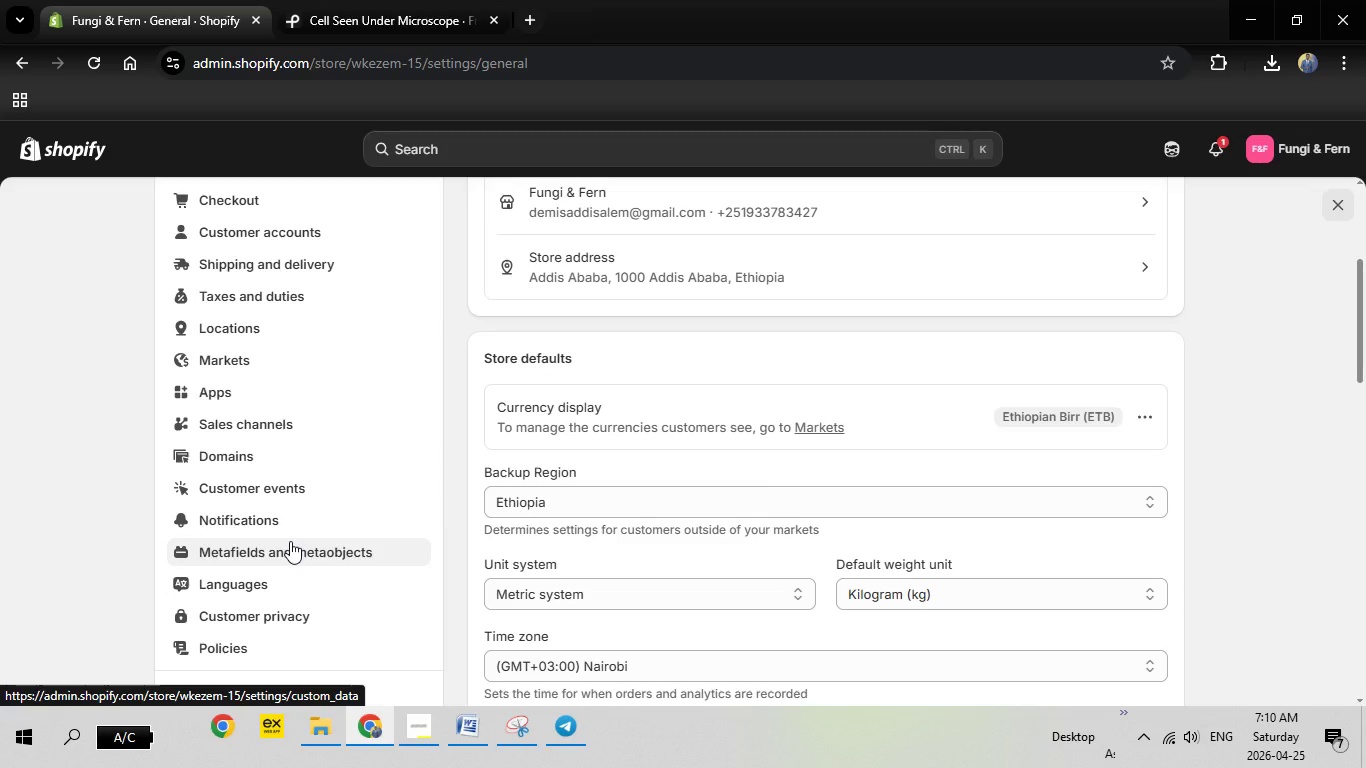 
left_click([290, 541])
 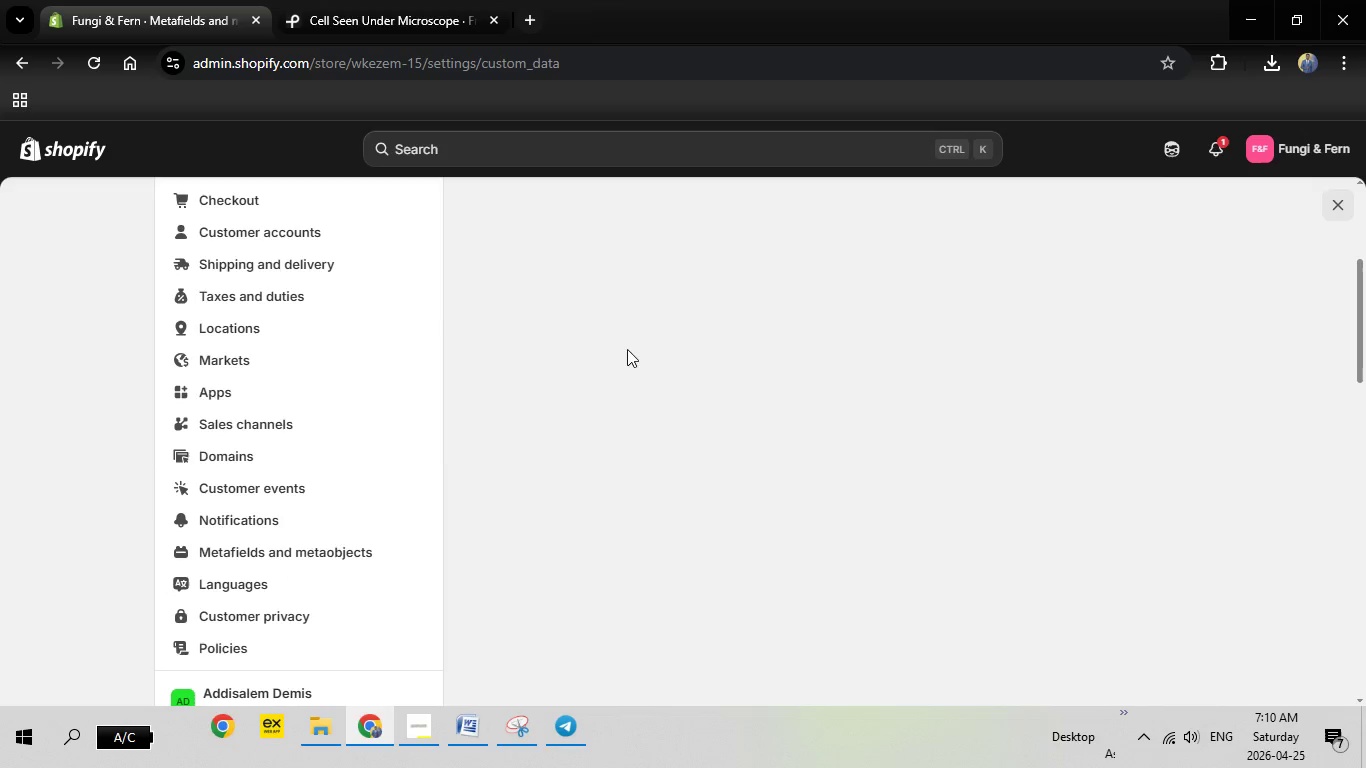 
mouse_move([576, 332])
 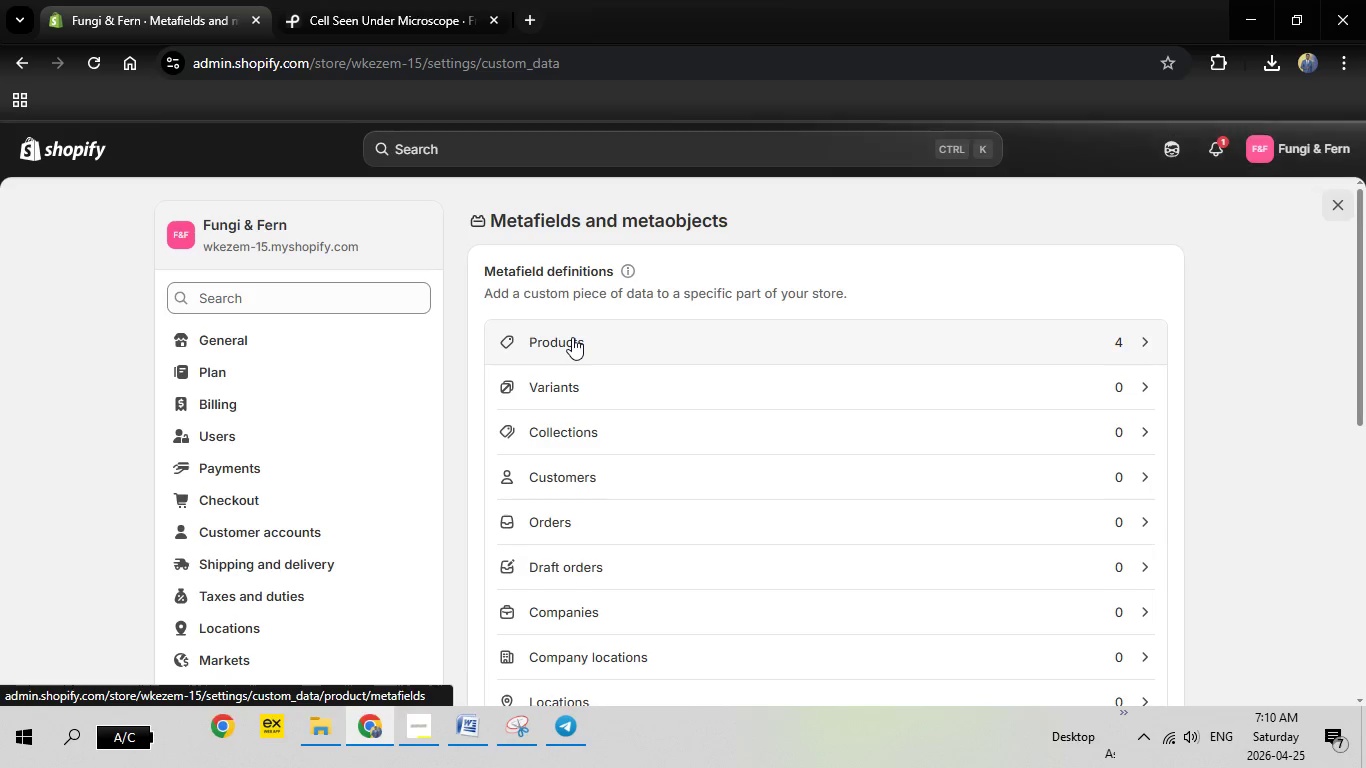 
left_click([572, 337])
 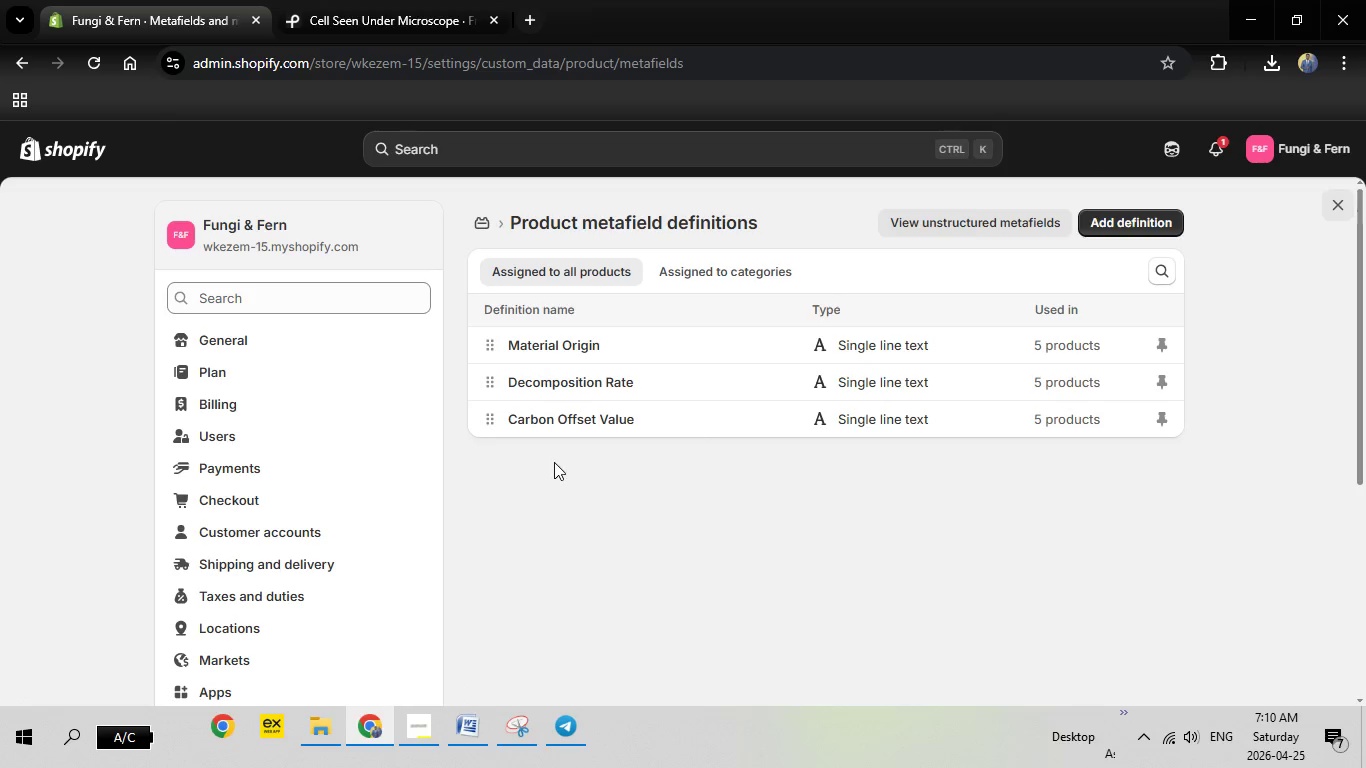 
wait(8.0)
 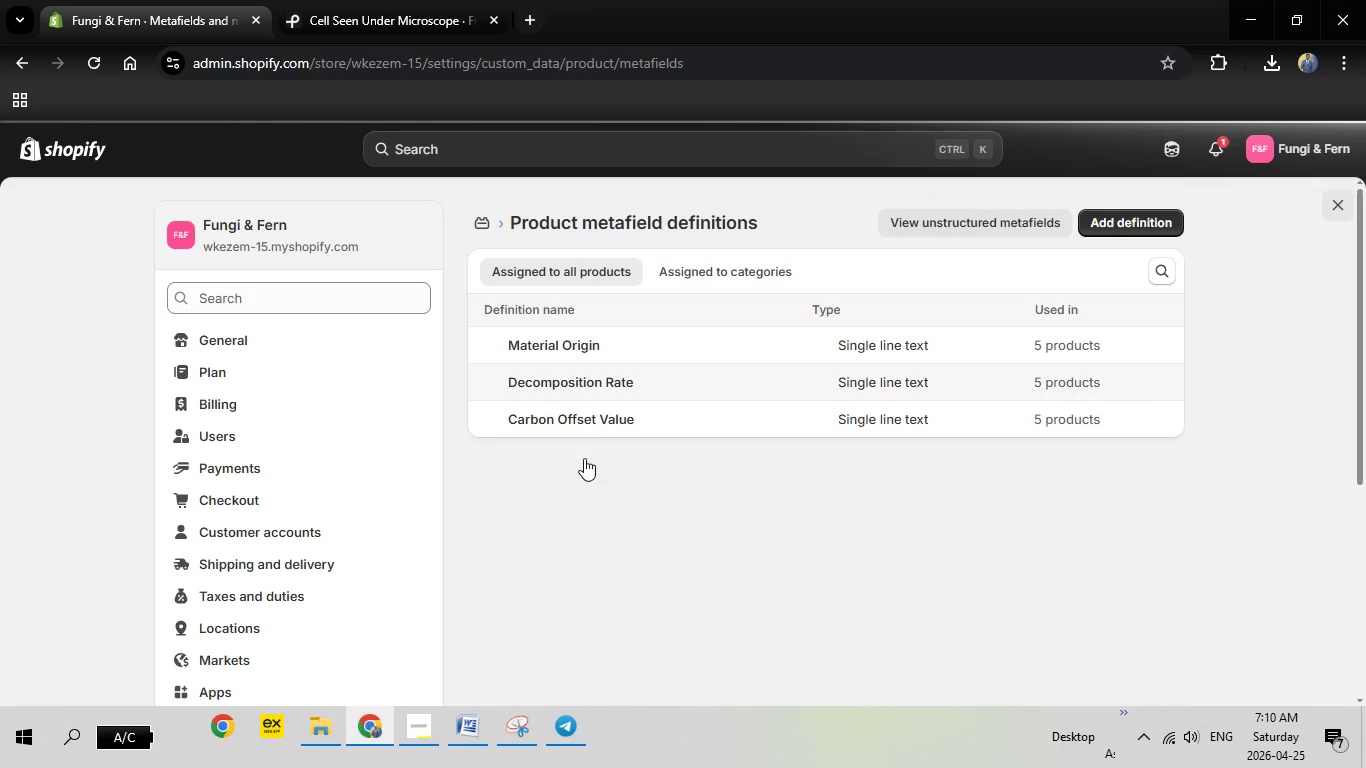 
left_click([509, 739])
 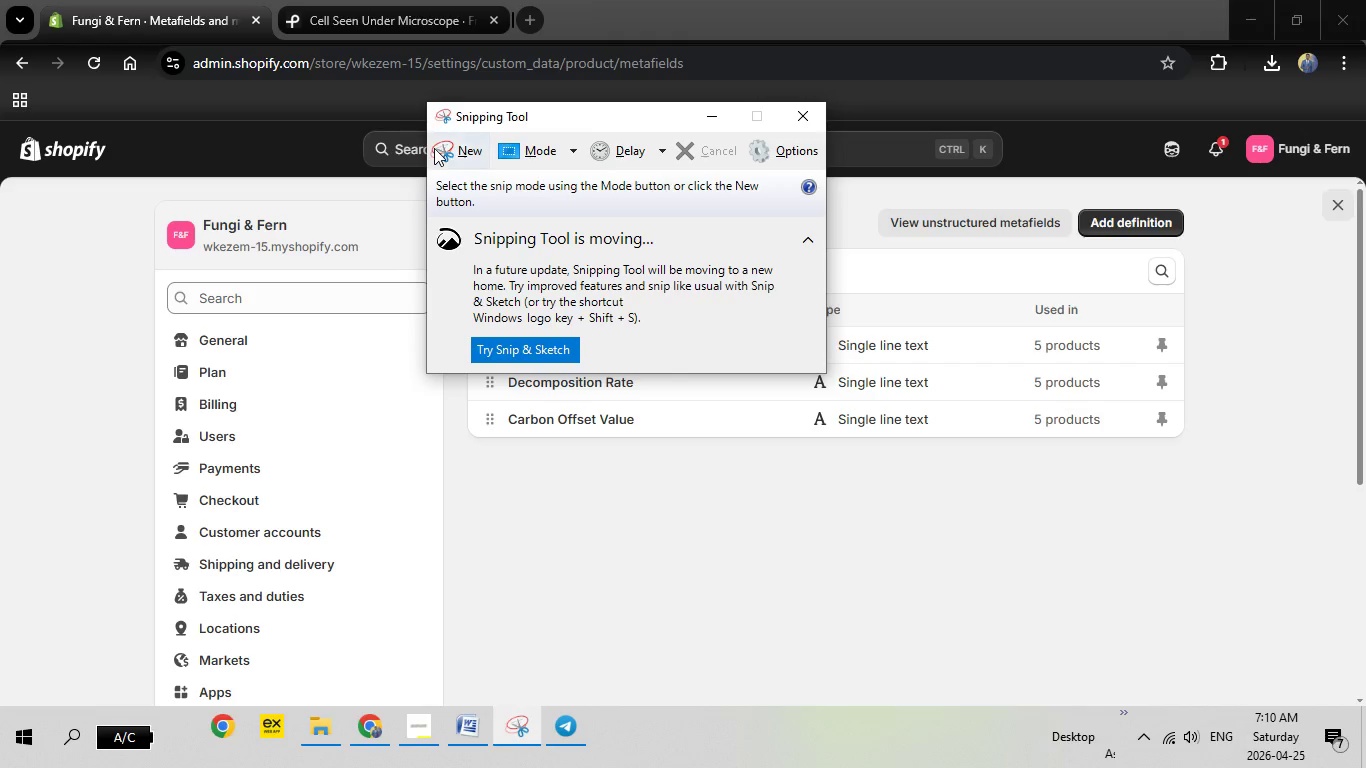 
left_click([434, 148])
 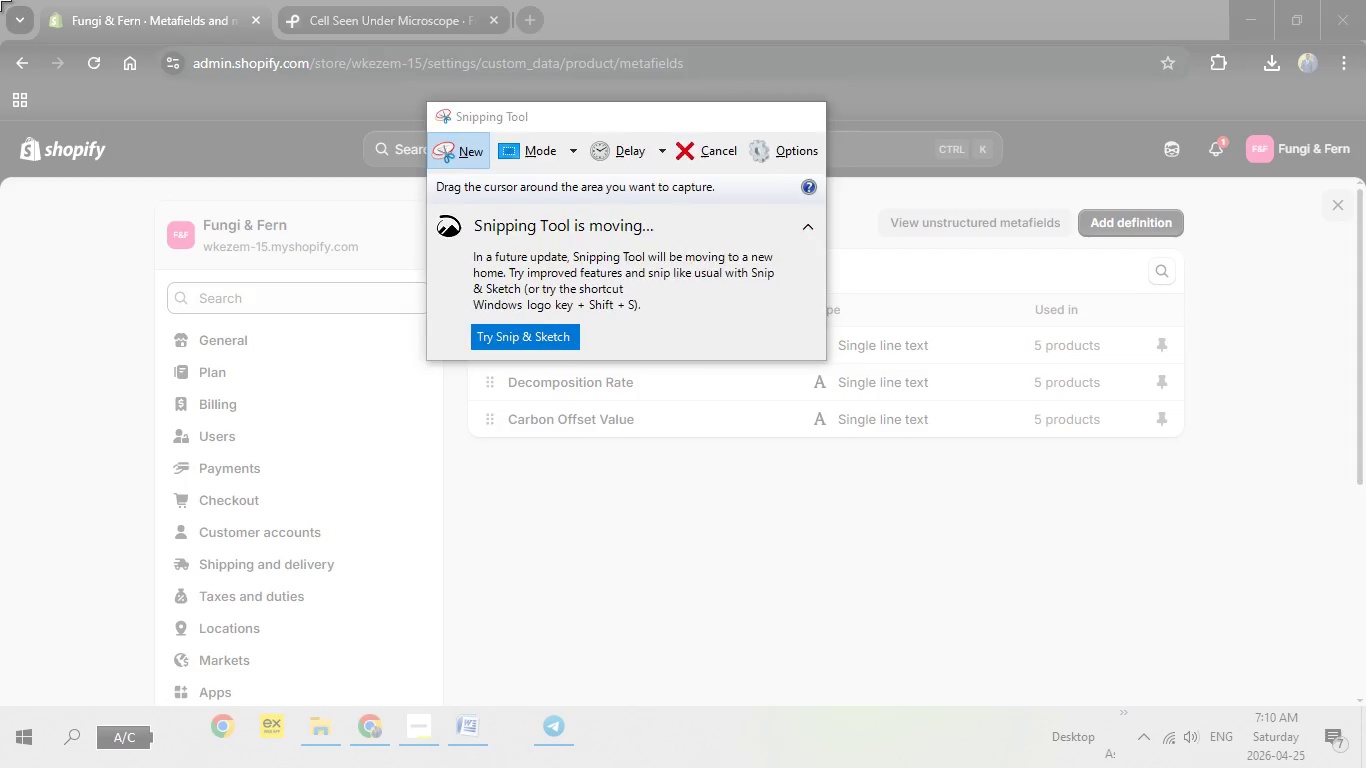 
left_click_drag(start_coordinate=[0, 0], to_coordinate=[1365, 767])
 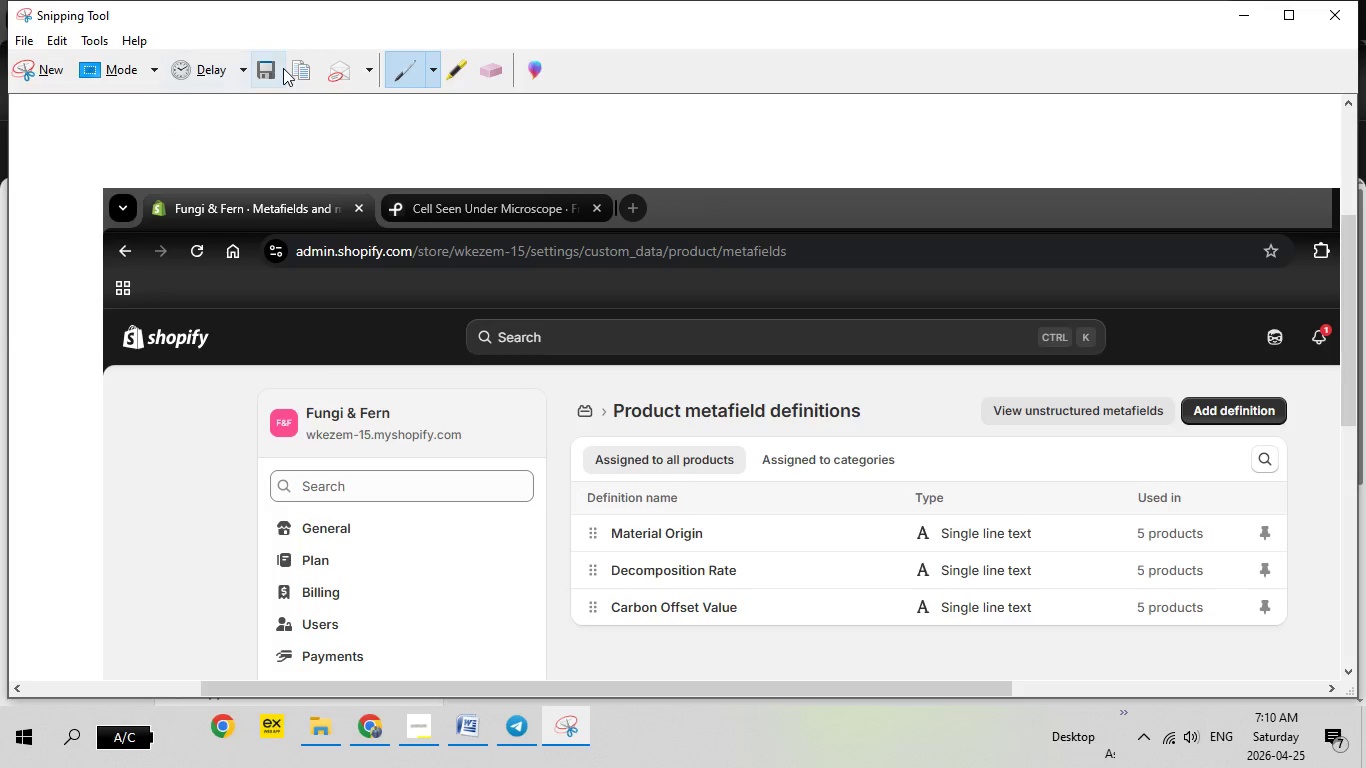 
left_click([273, 68])
 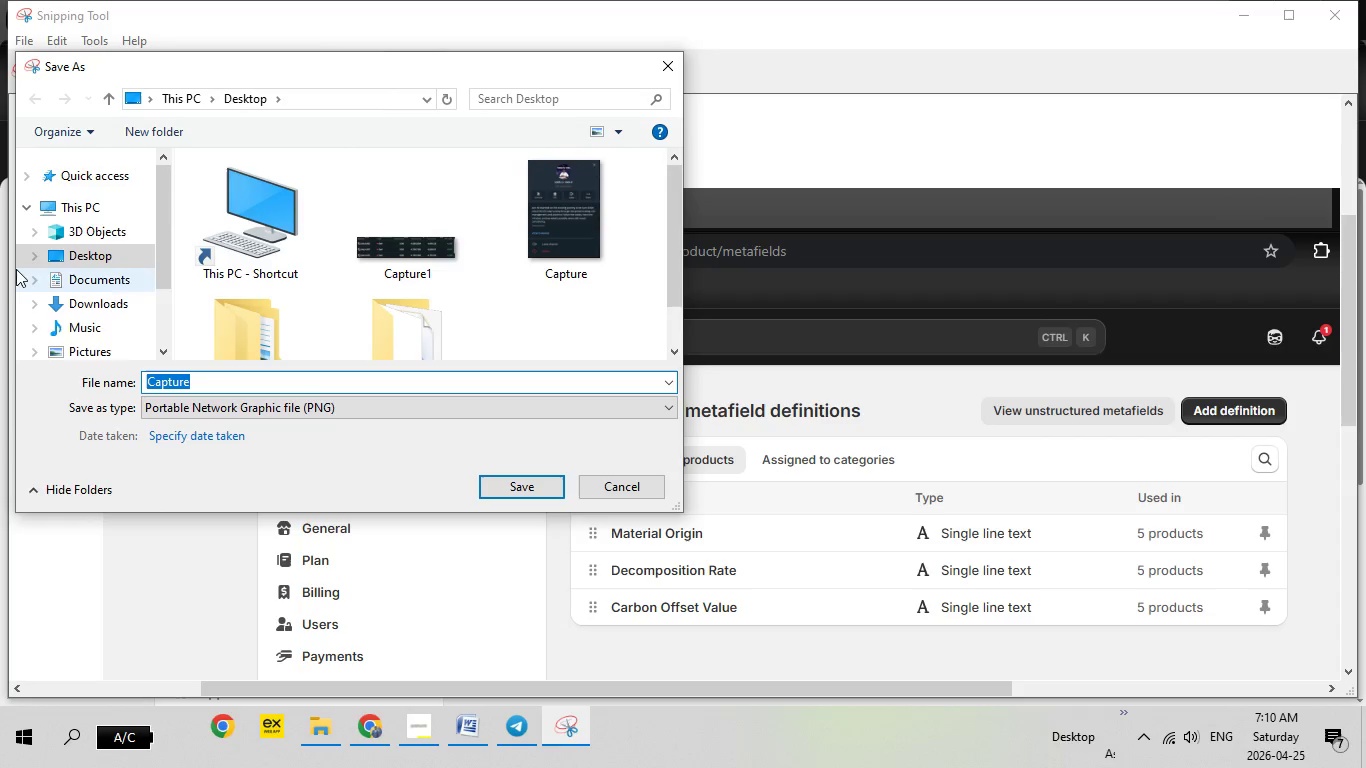 
wait(5.5)
 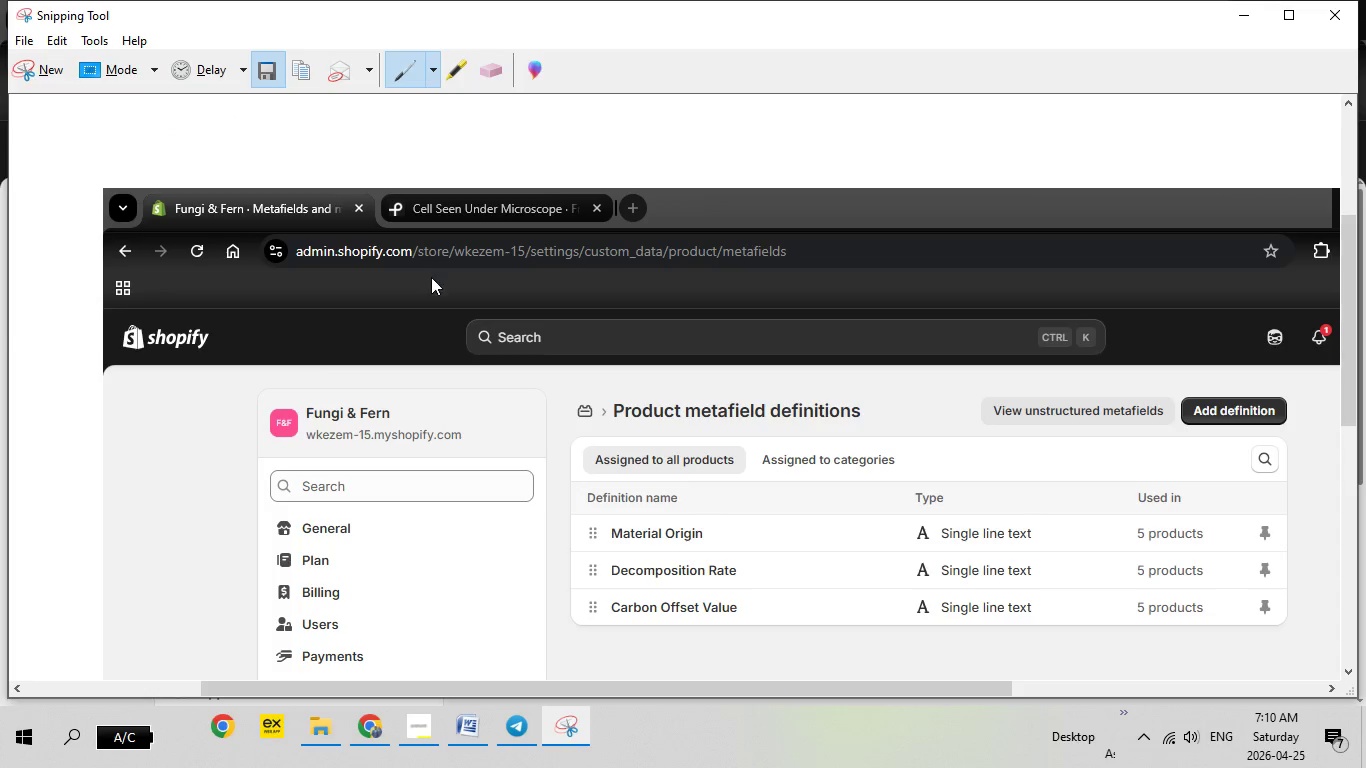 
scroll: coordinate [264, 296], scroll_direction: down, amount: 1.0
 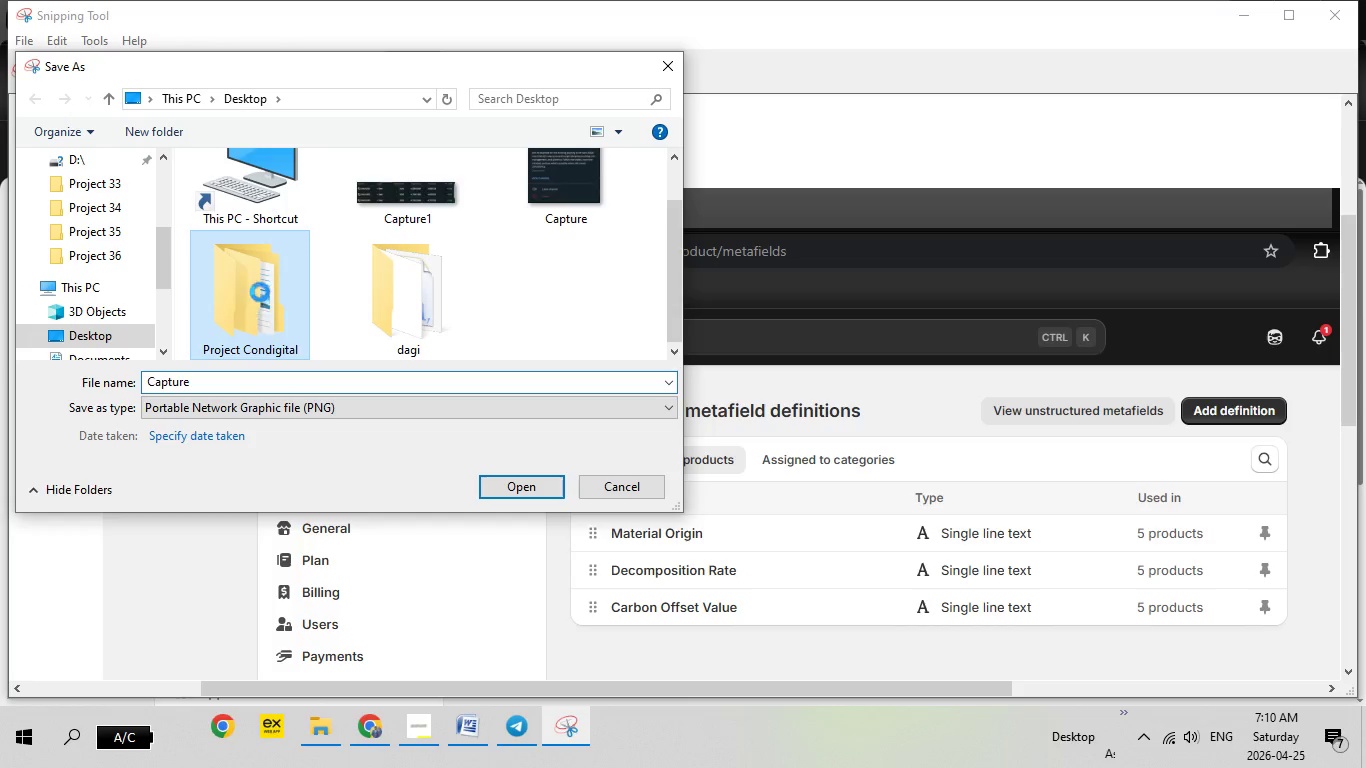 
double_click([260, 292])
 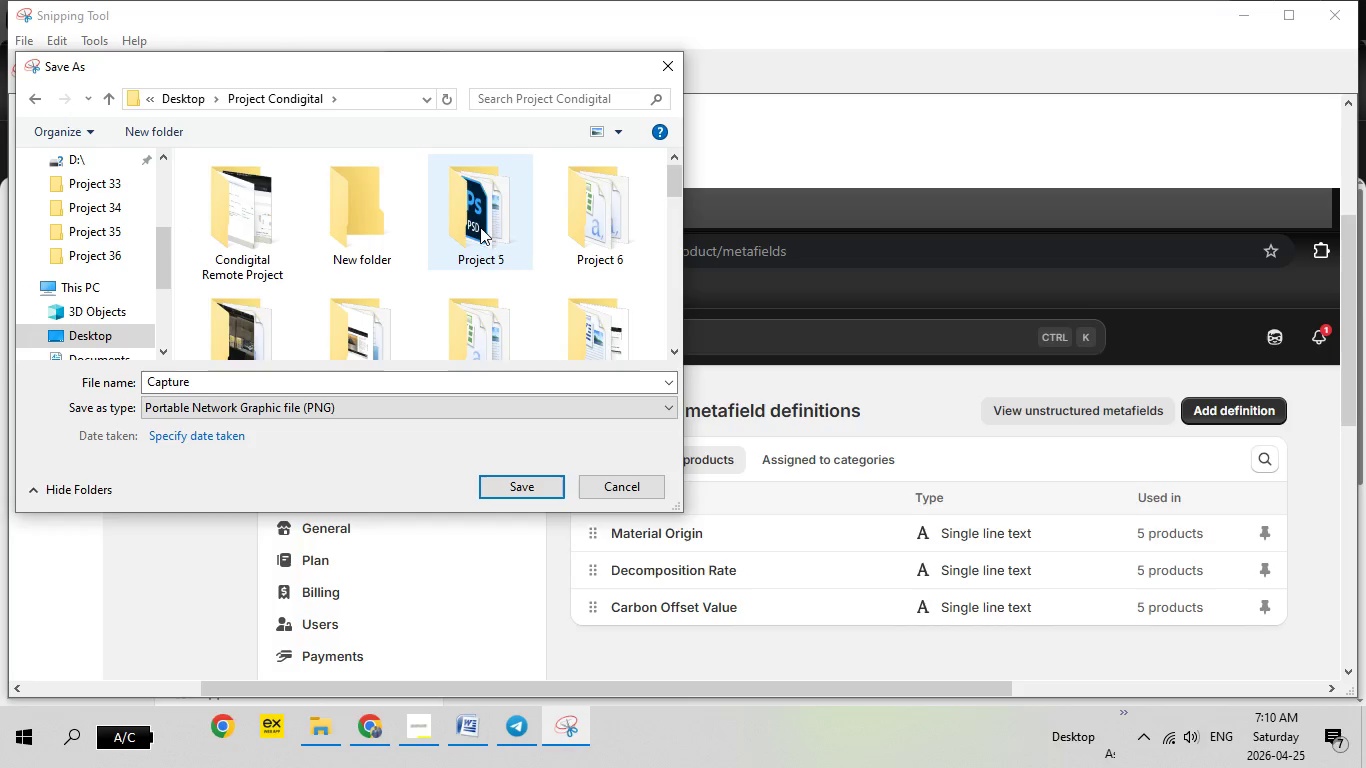 
scroll: coordinate [478, 248], scroll_direction: down, amount: 29.0
 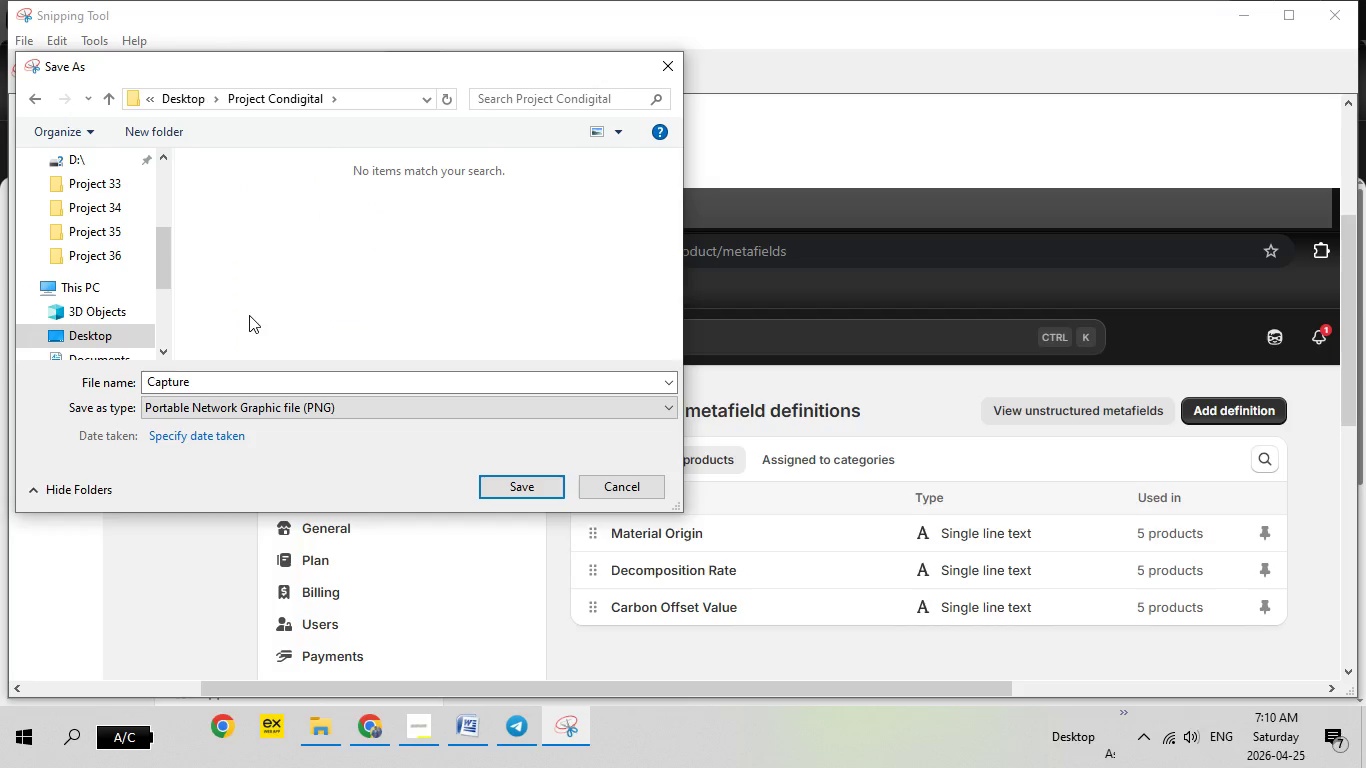 
double_click([249, 315])
 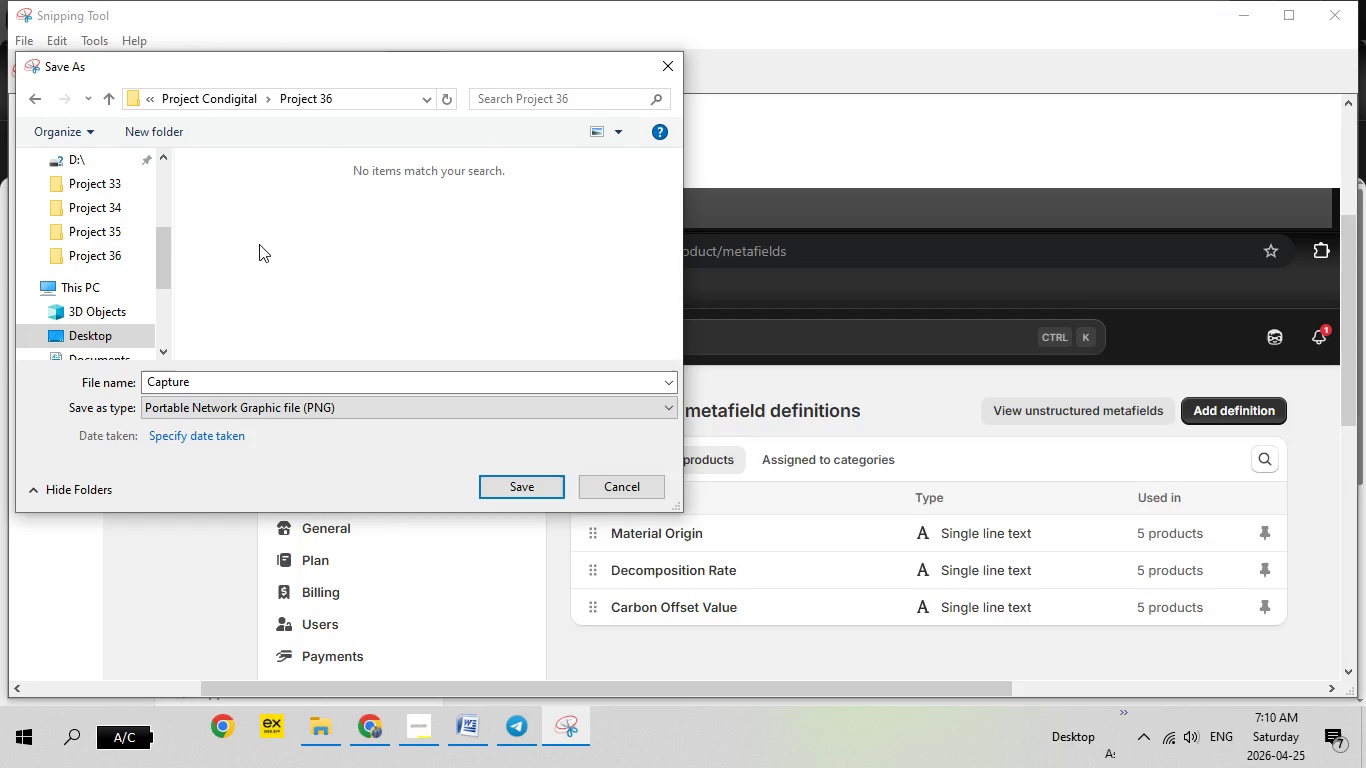 
right_click([259, 244])
 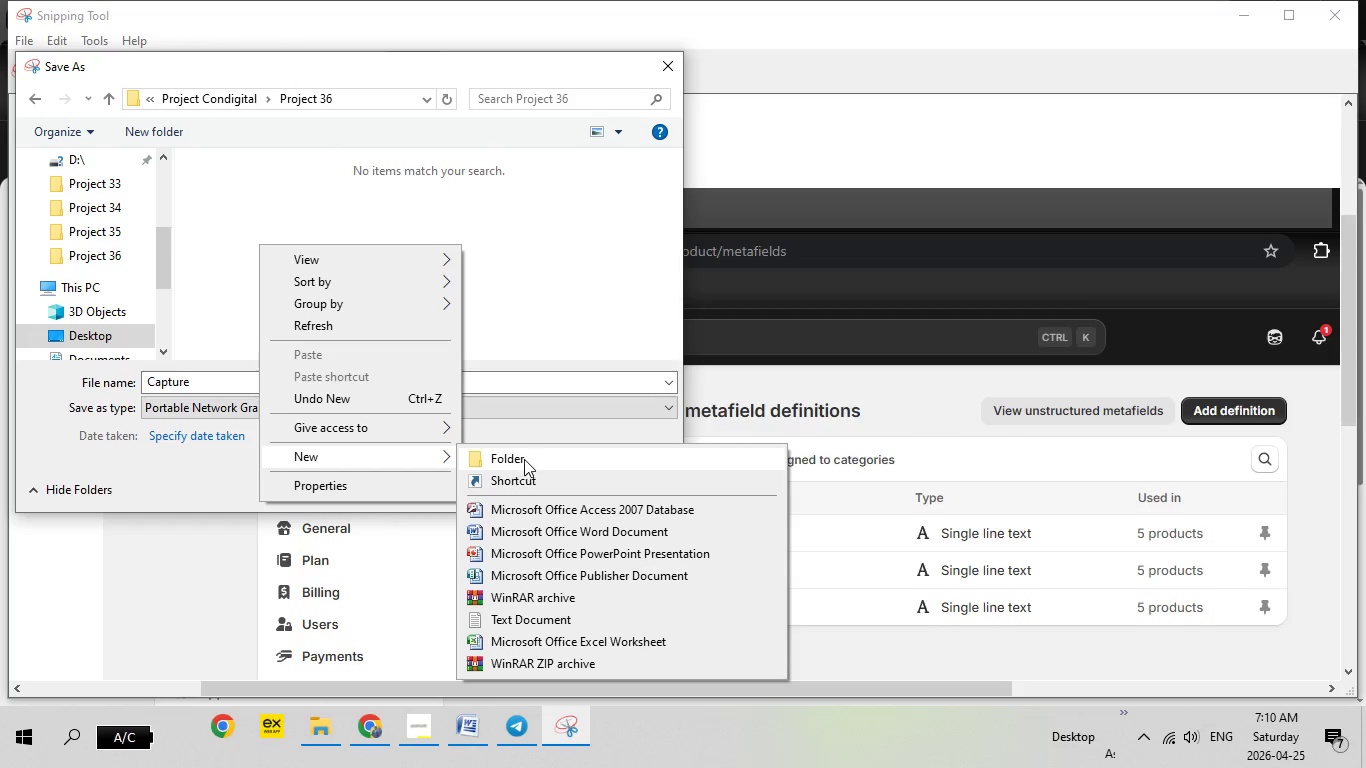 
left_click([541, 459])
 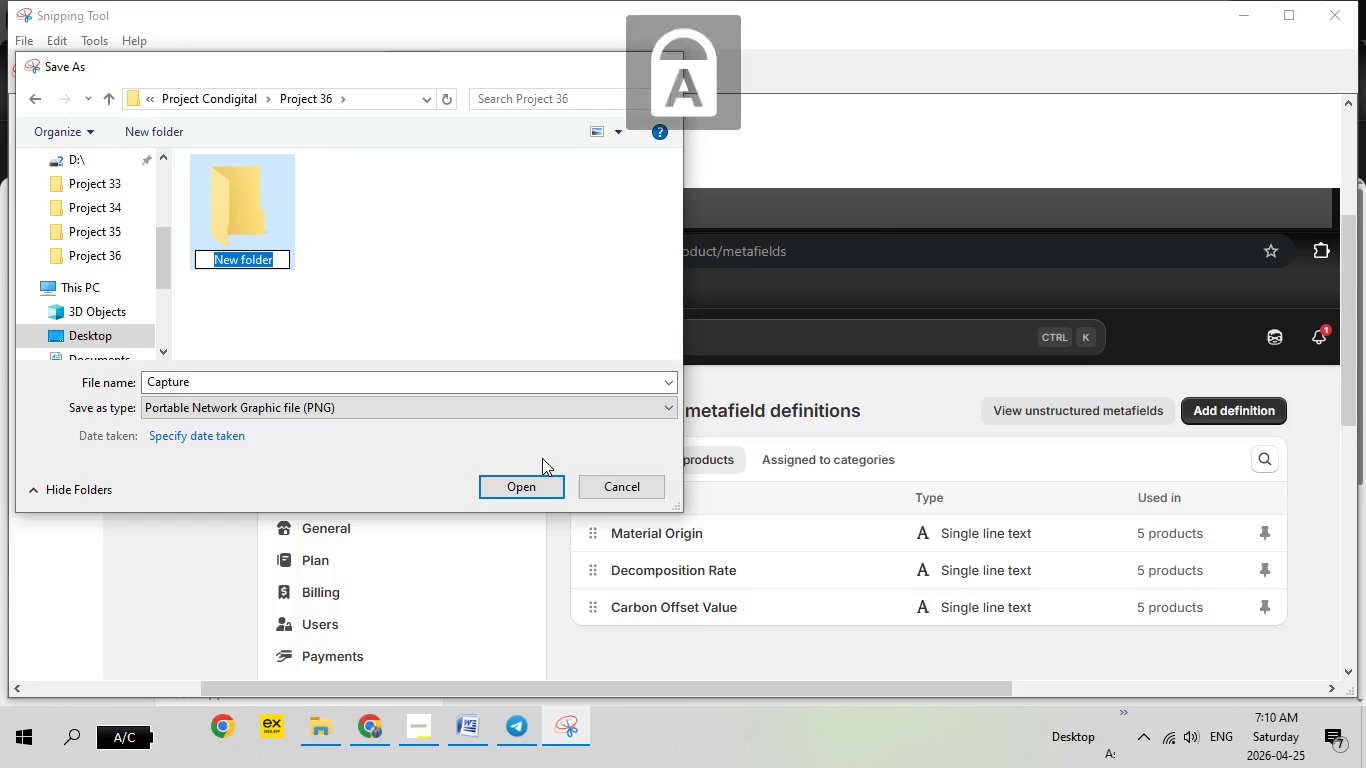 
type(Screenshots)
 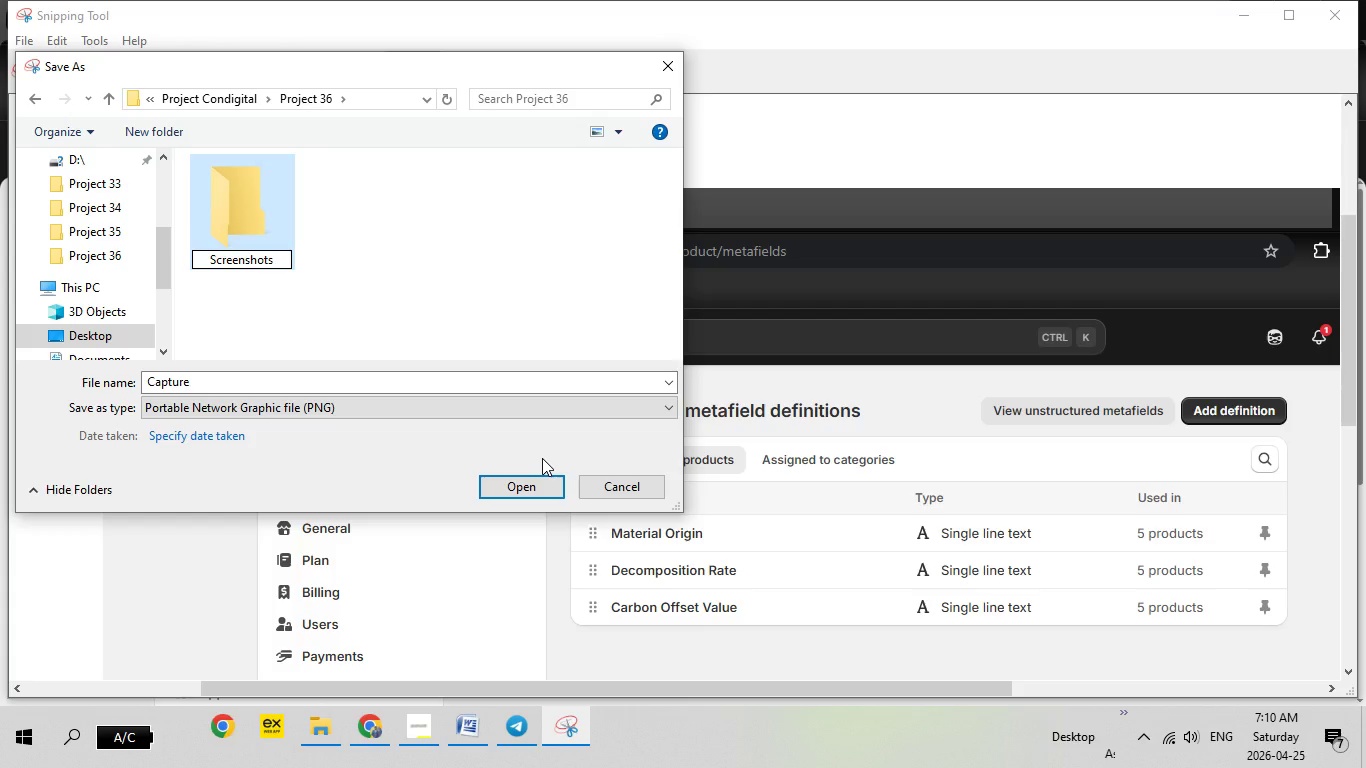 
key(Enter)
 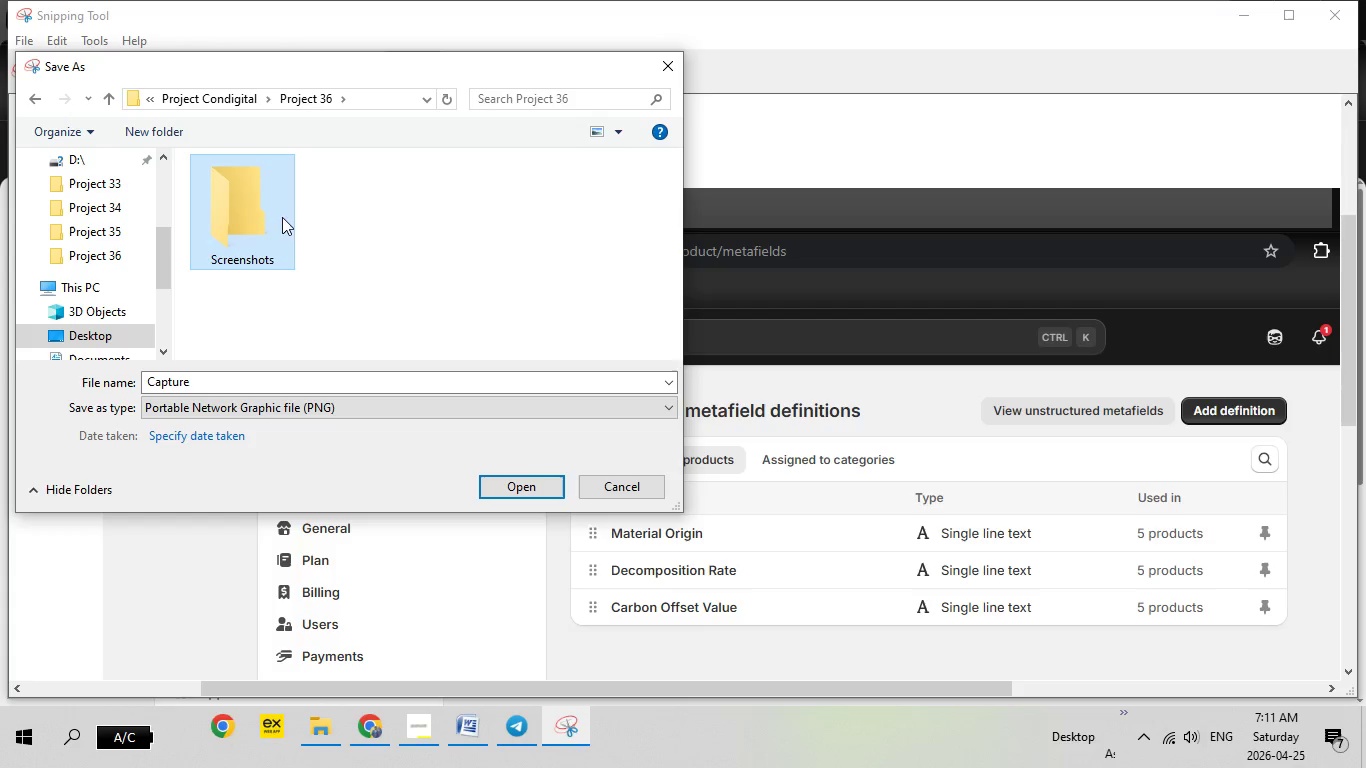 
wait(5.41)
 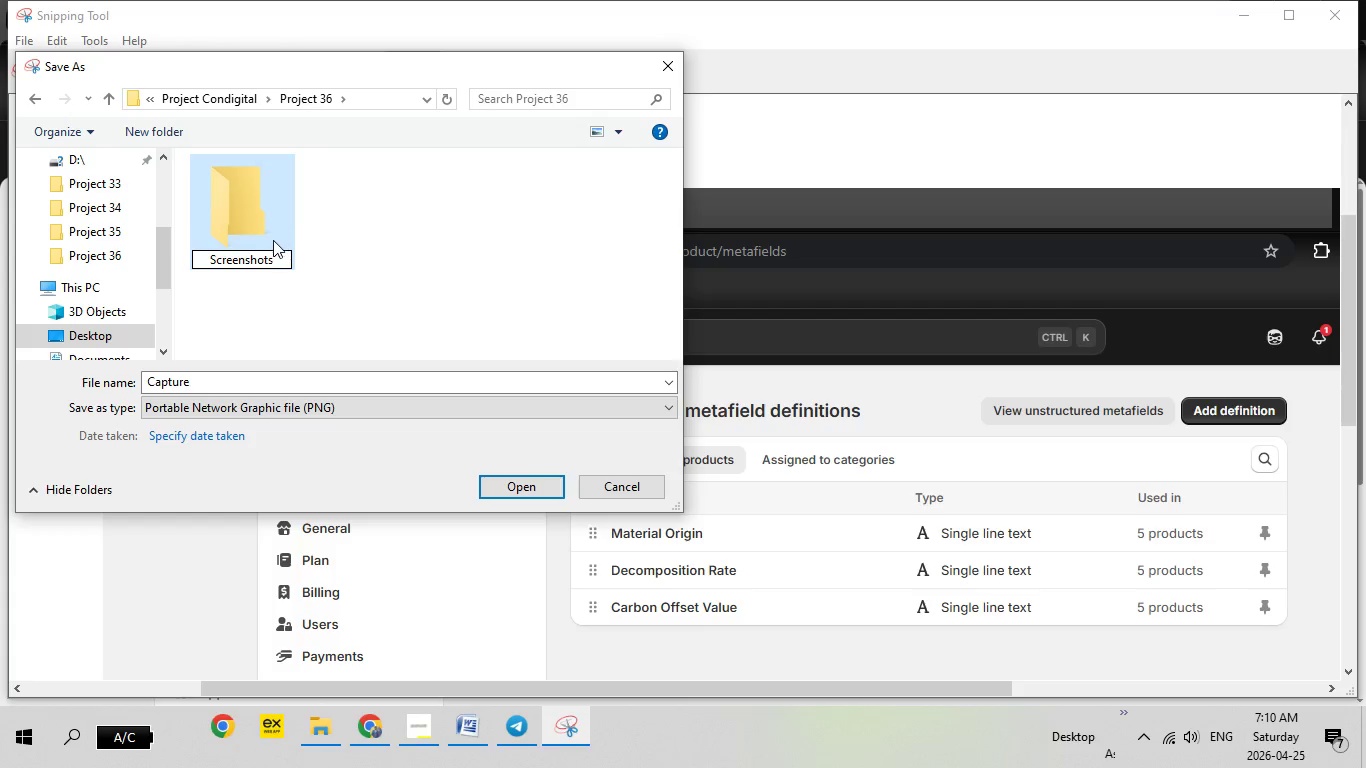 
double_click([261, 230])
 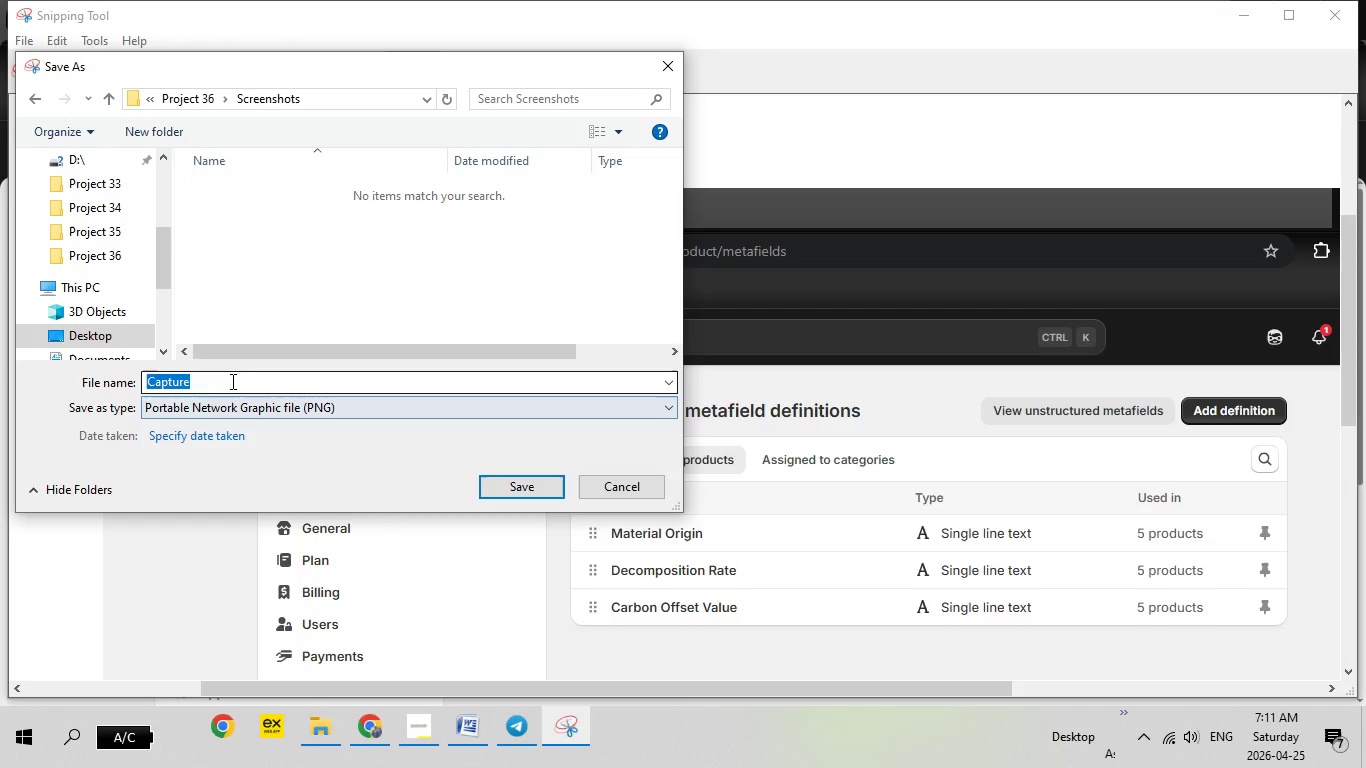 
left_click_drag(start_coordinate=[231, 382], to_coordinate=[140, 377])
 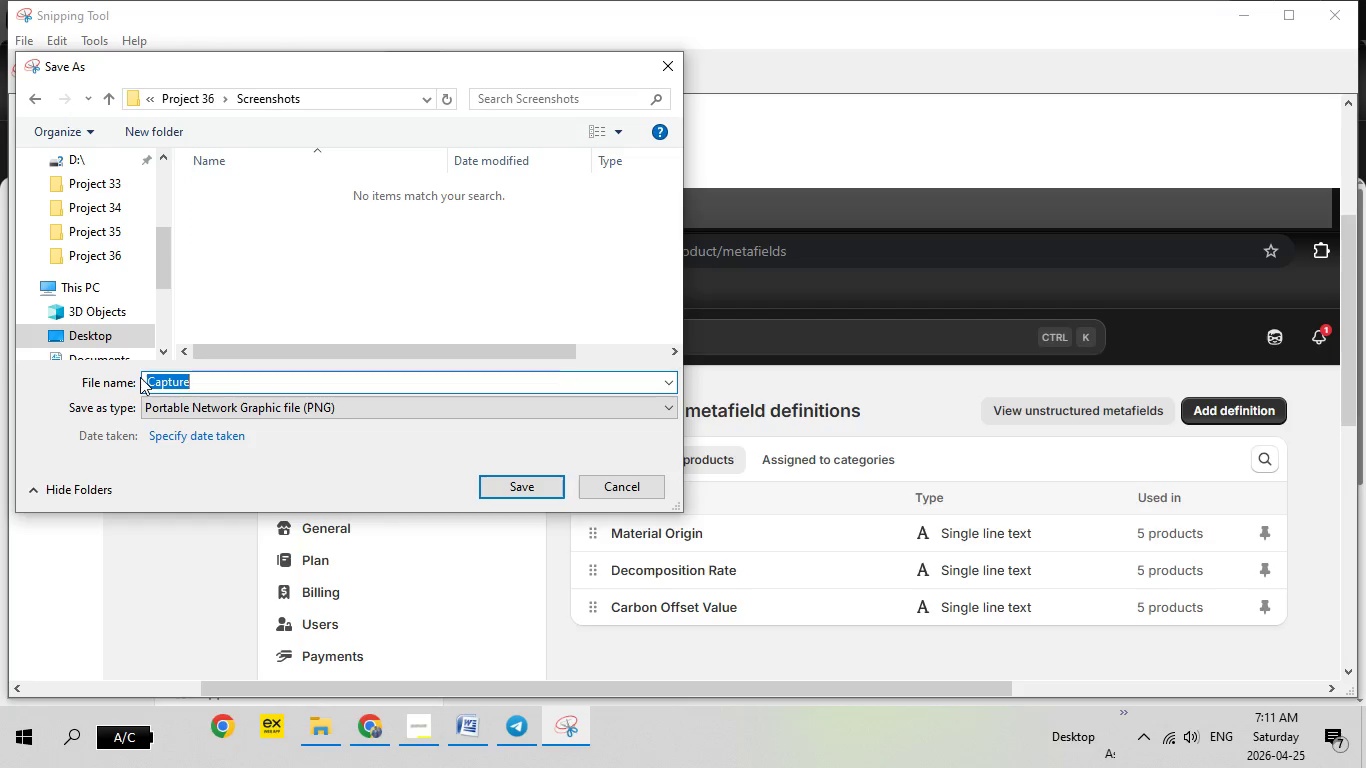 
type(metafiels)
key(Backspace)
type(d-definitions)
 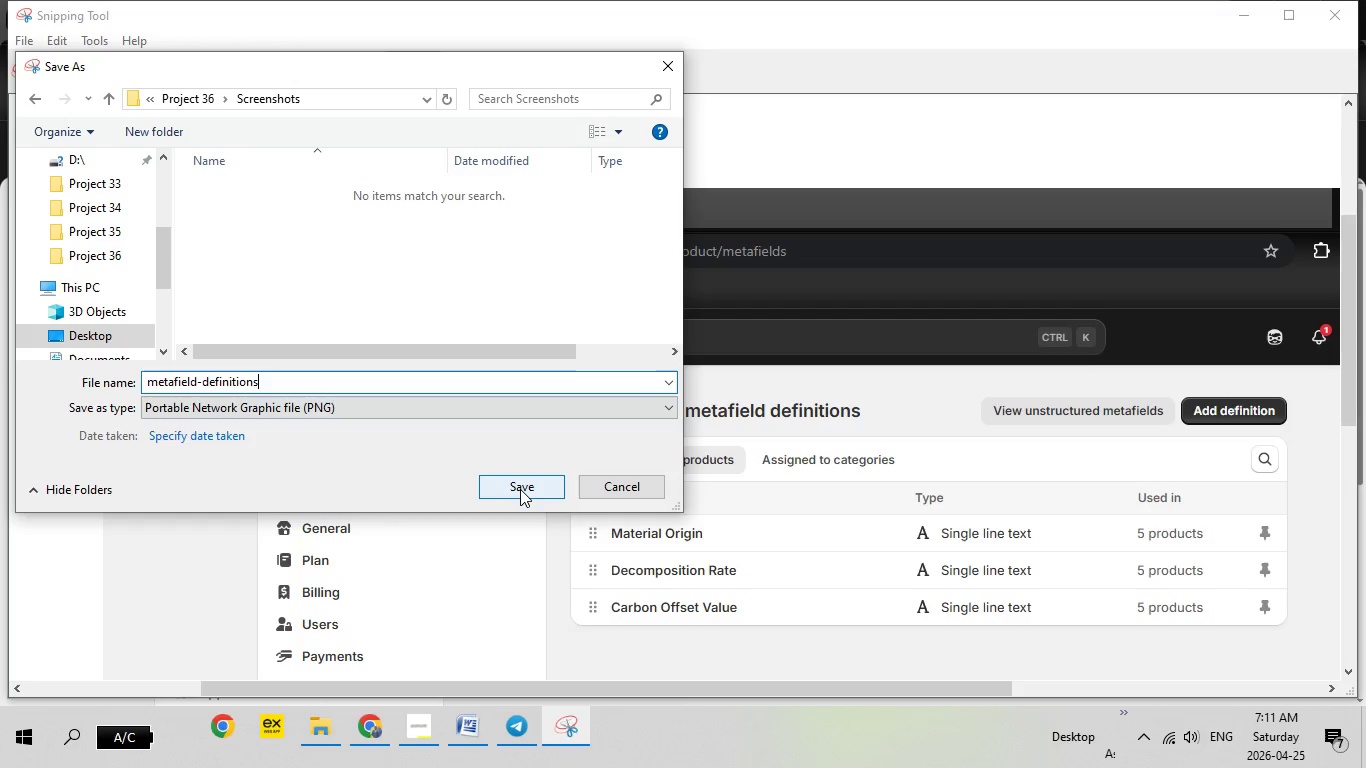 
left_click([520, 489])
 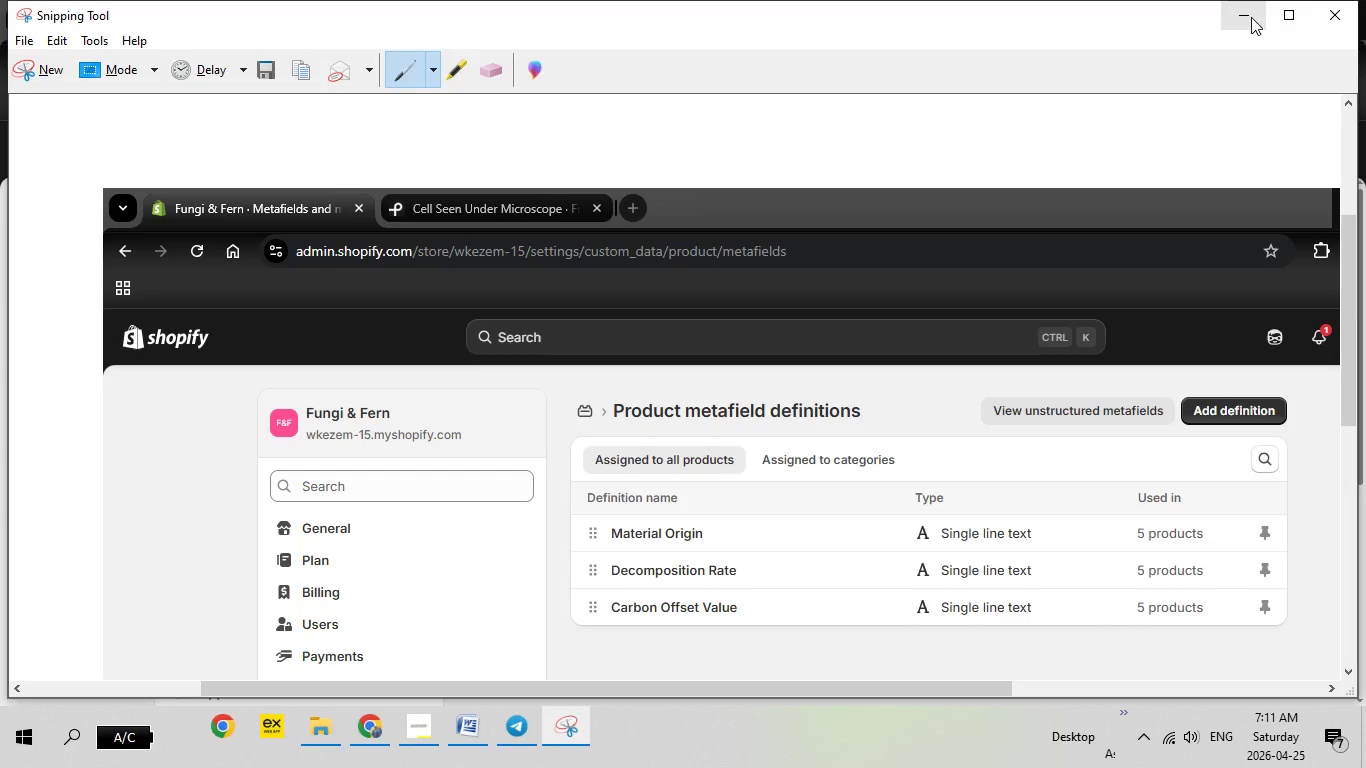 
left_click([1240, 23])
 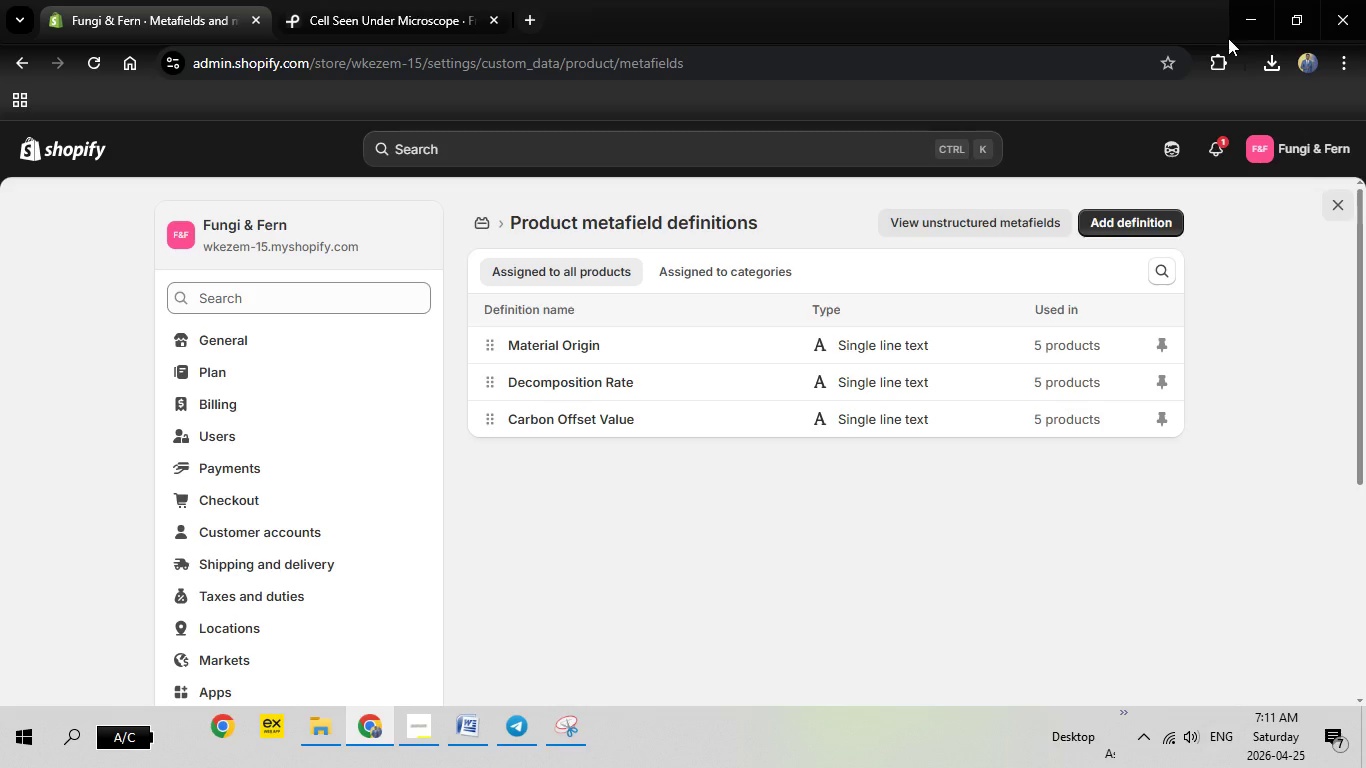 
wait(14.27)
 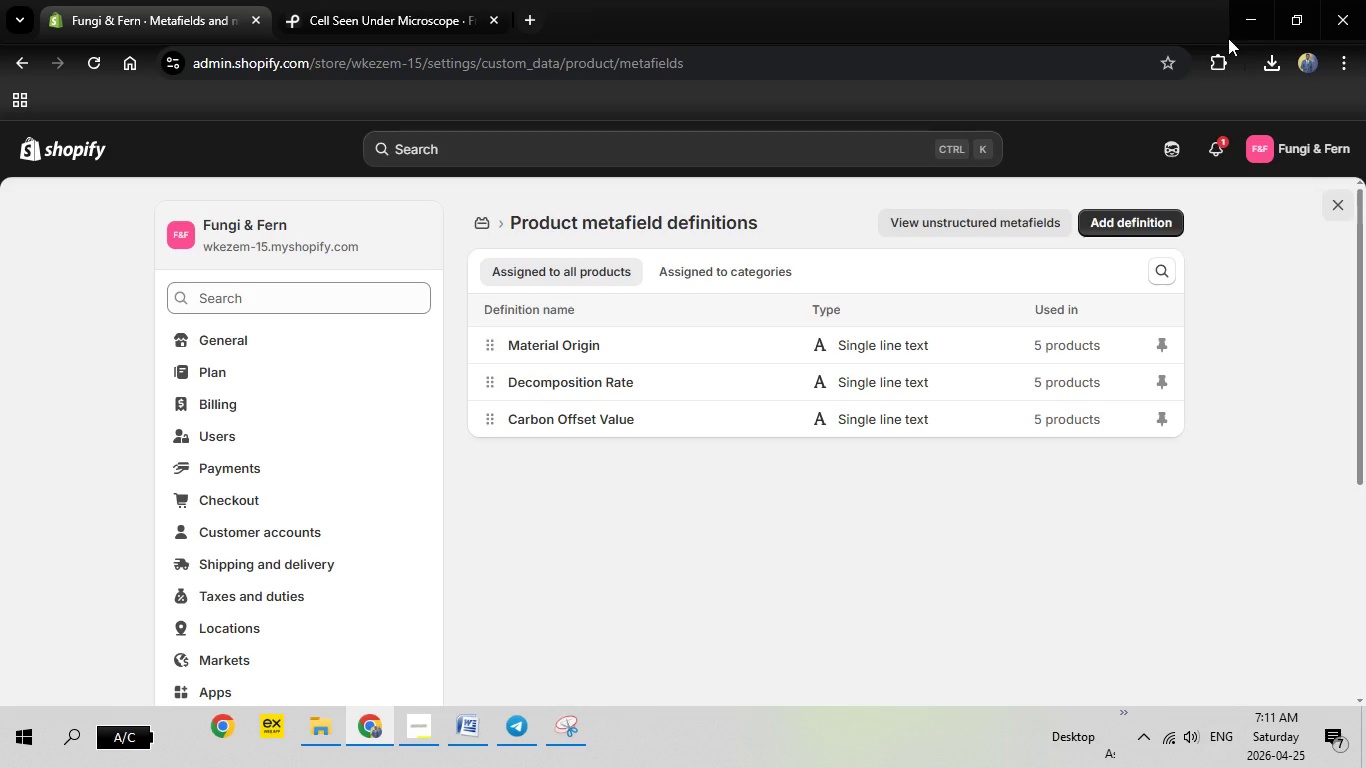 
left_click([1346, 200])
 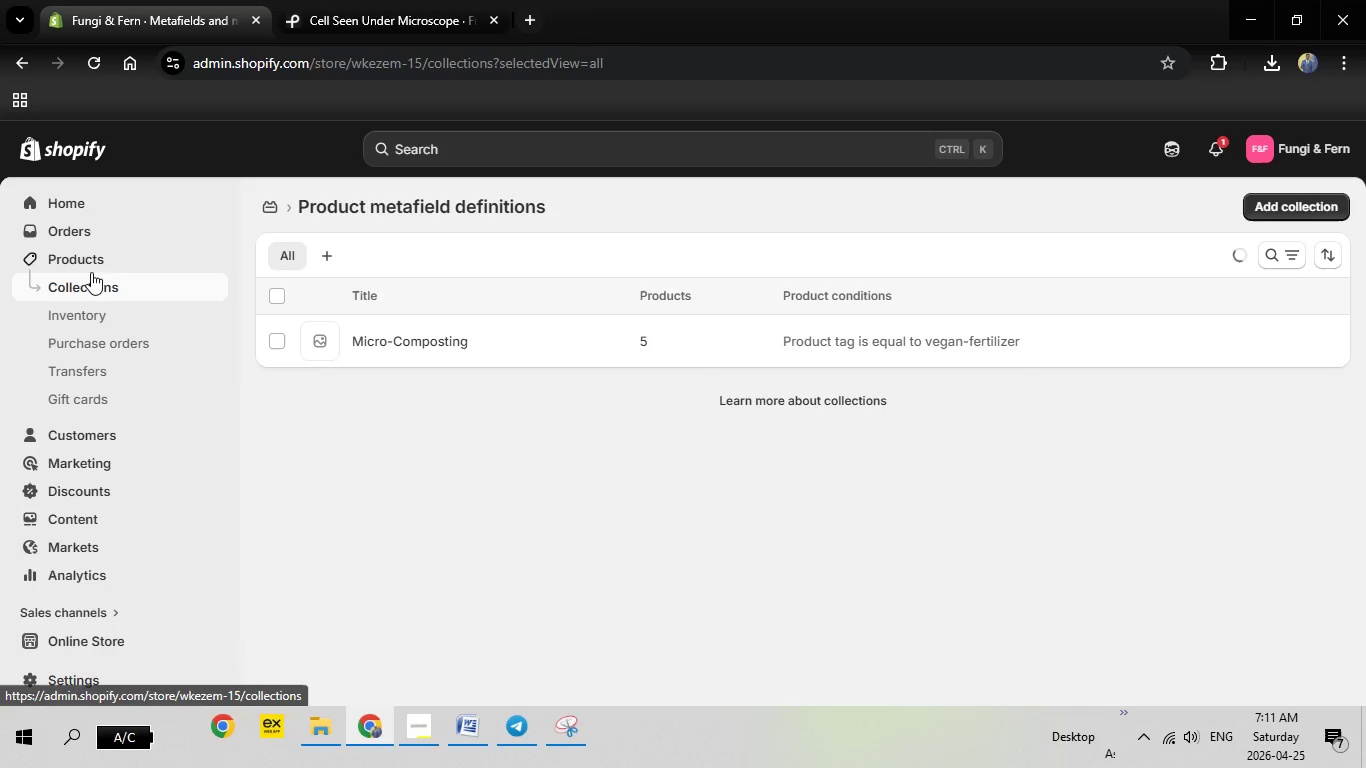 
left_click([90, 267])
 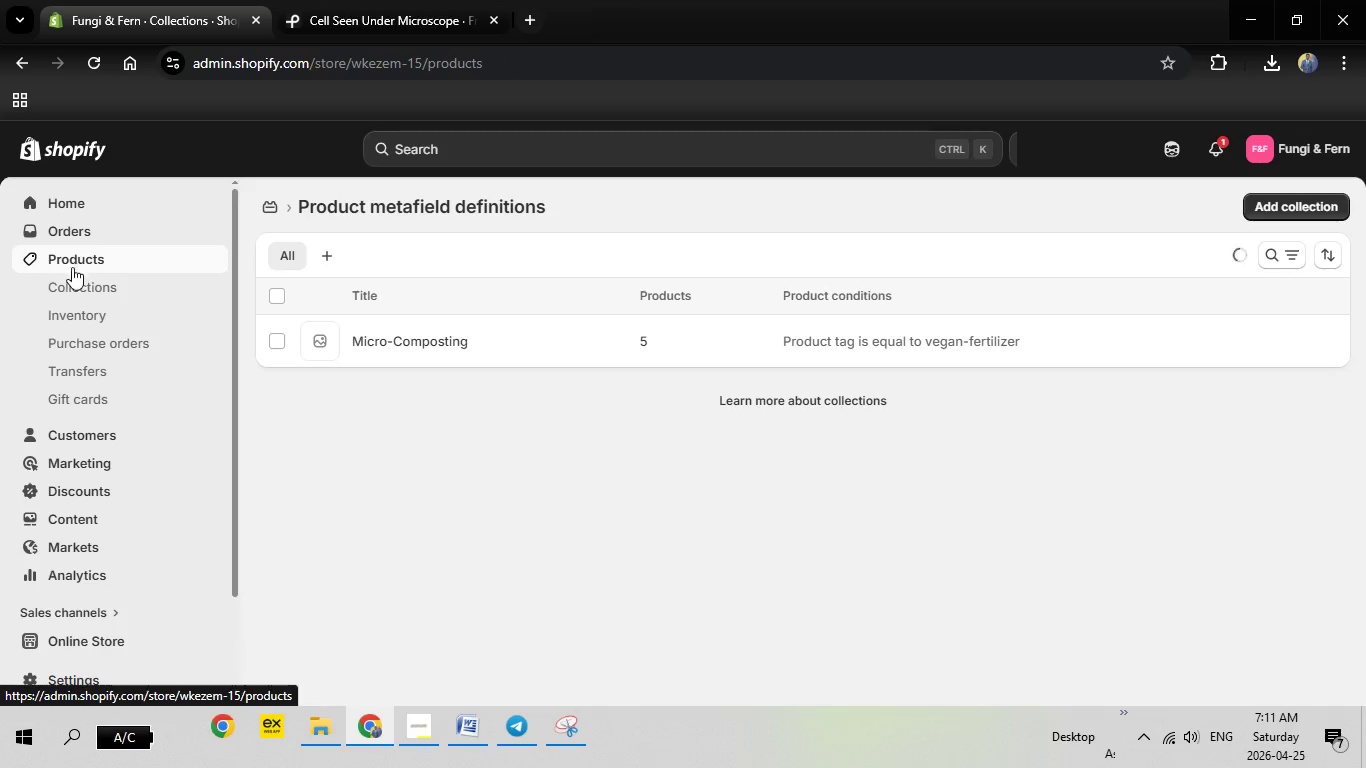 
mouse_move([104, 280])
 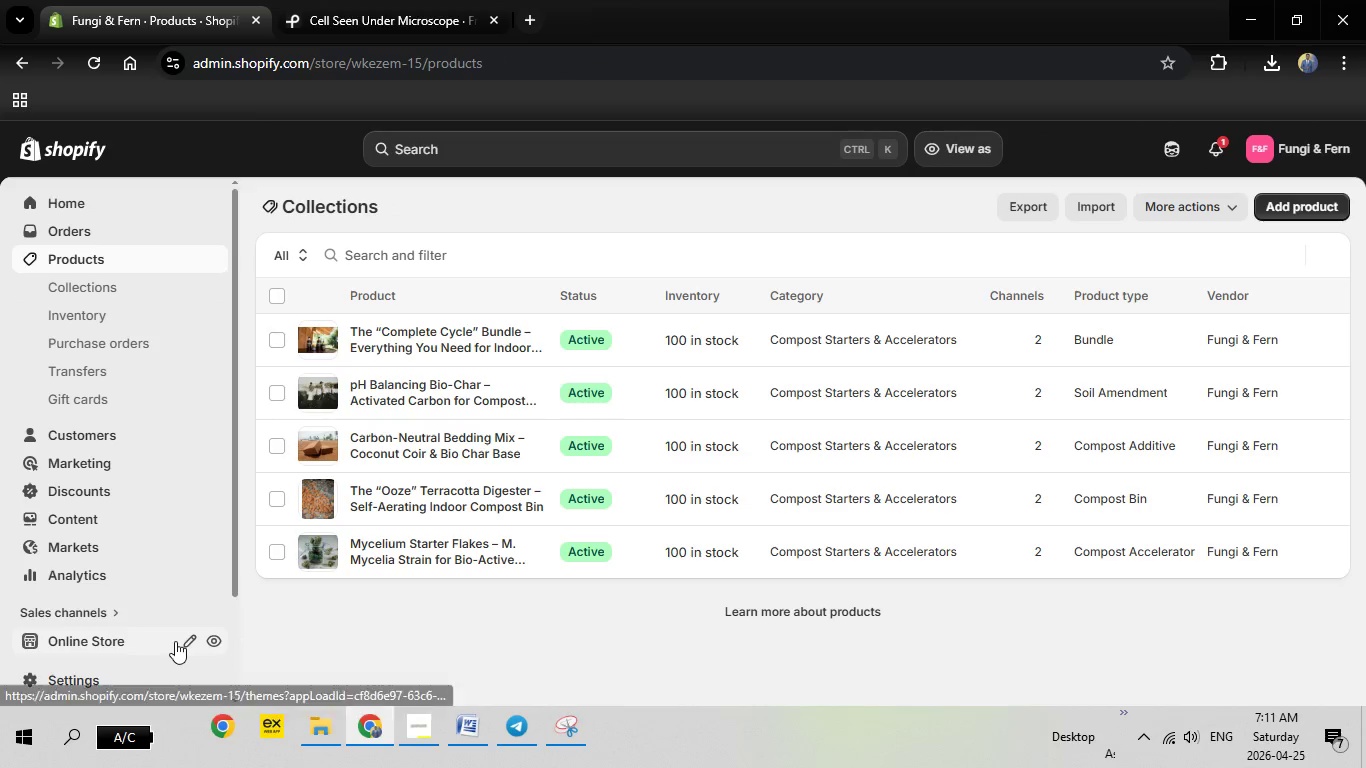 
left_click([212, 646])
 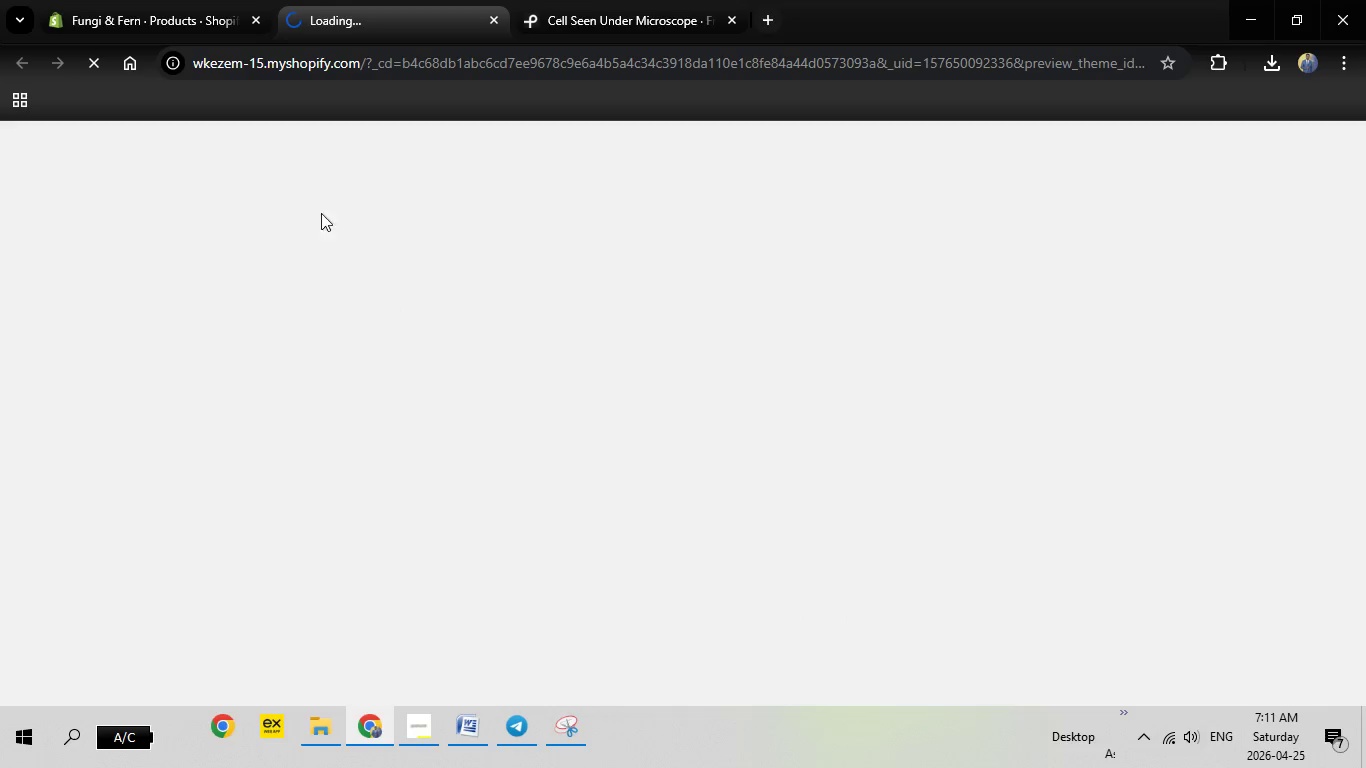 
left_click([210, 0])
 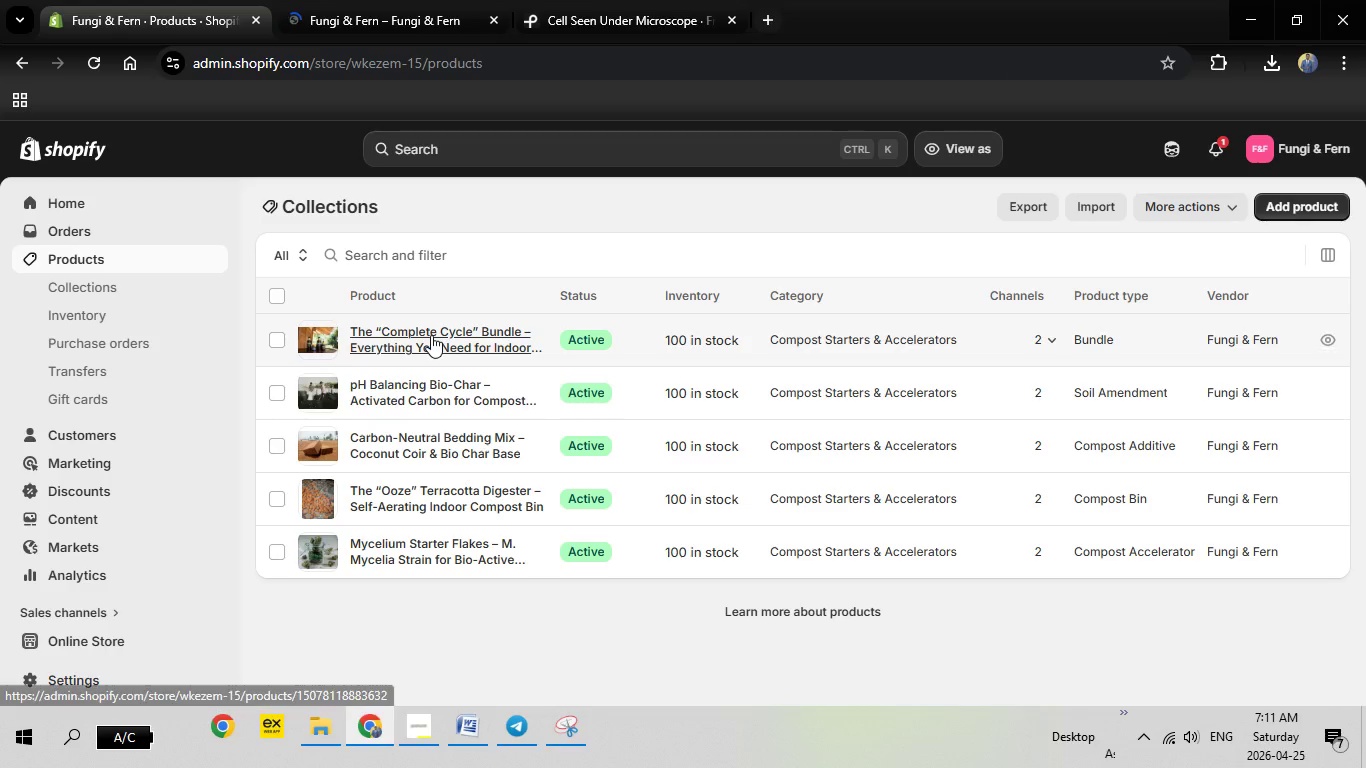 
left_click([431, 335])
 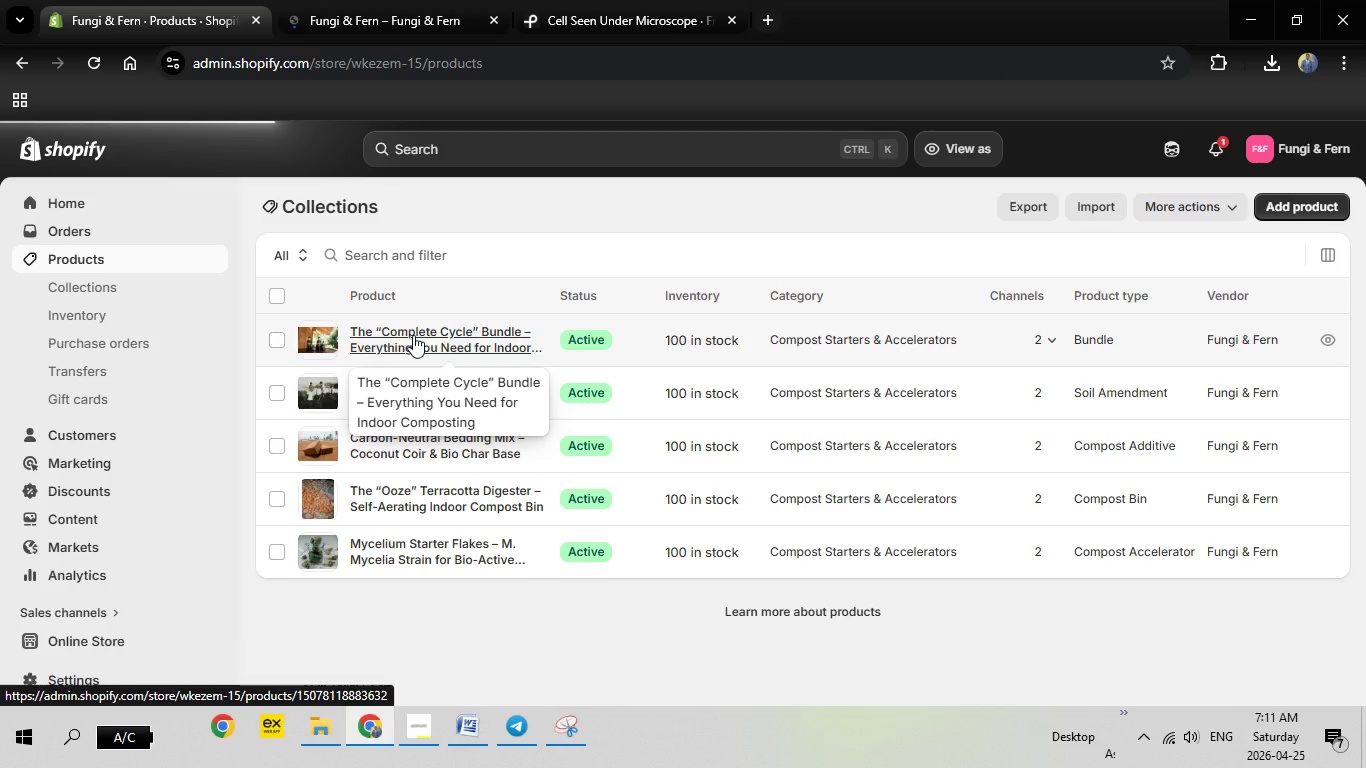 
left_click([402, 0])
 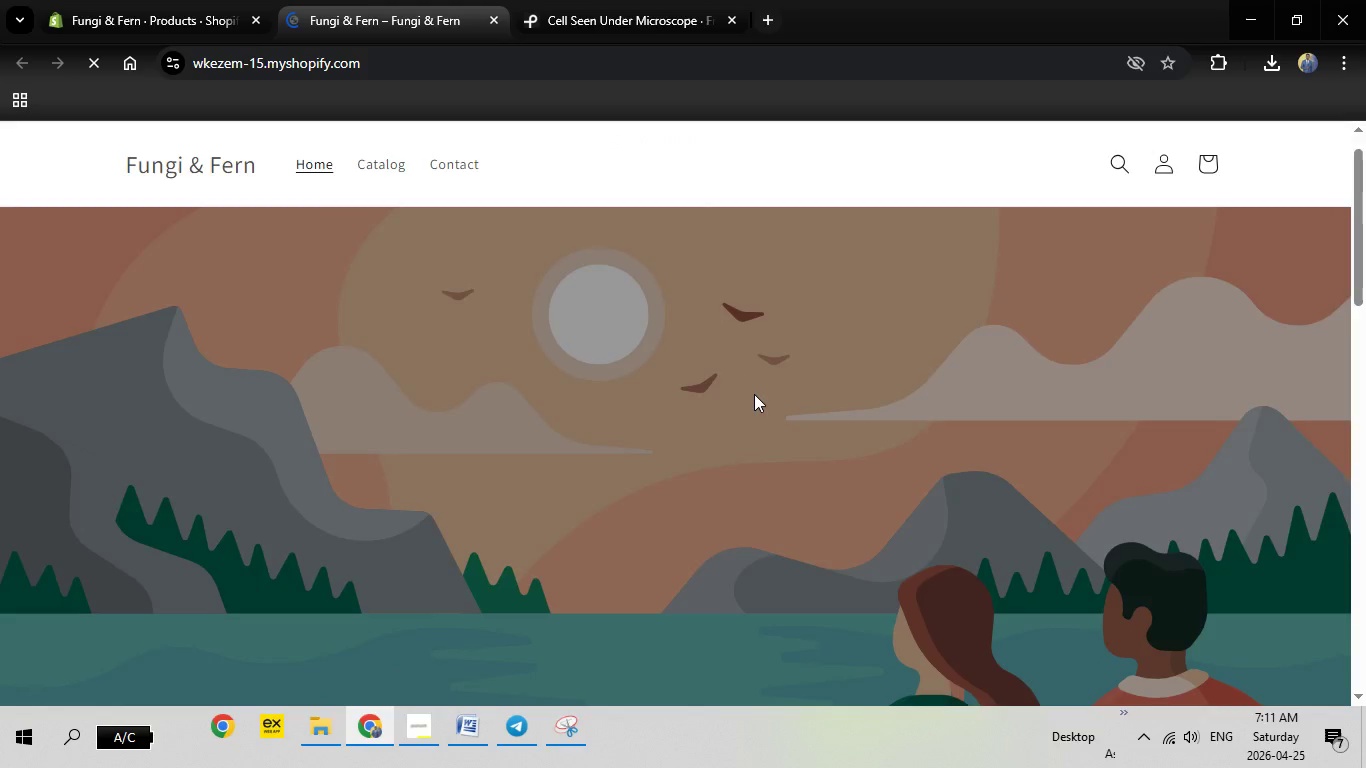 
scroll: coordinate [754, 394], scroll_direction: down, amount: 8.0
 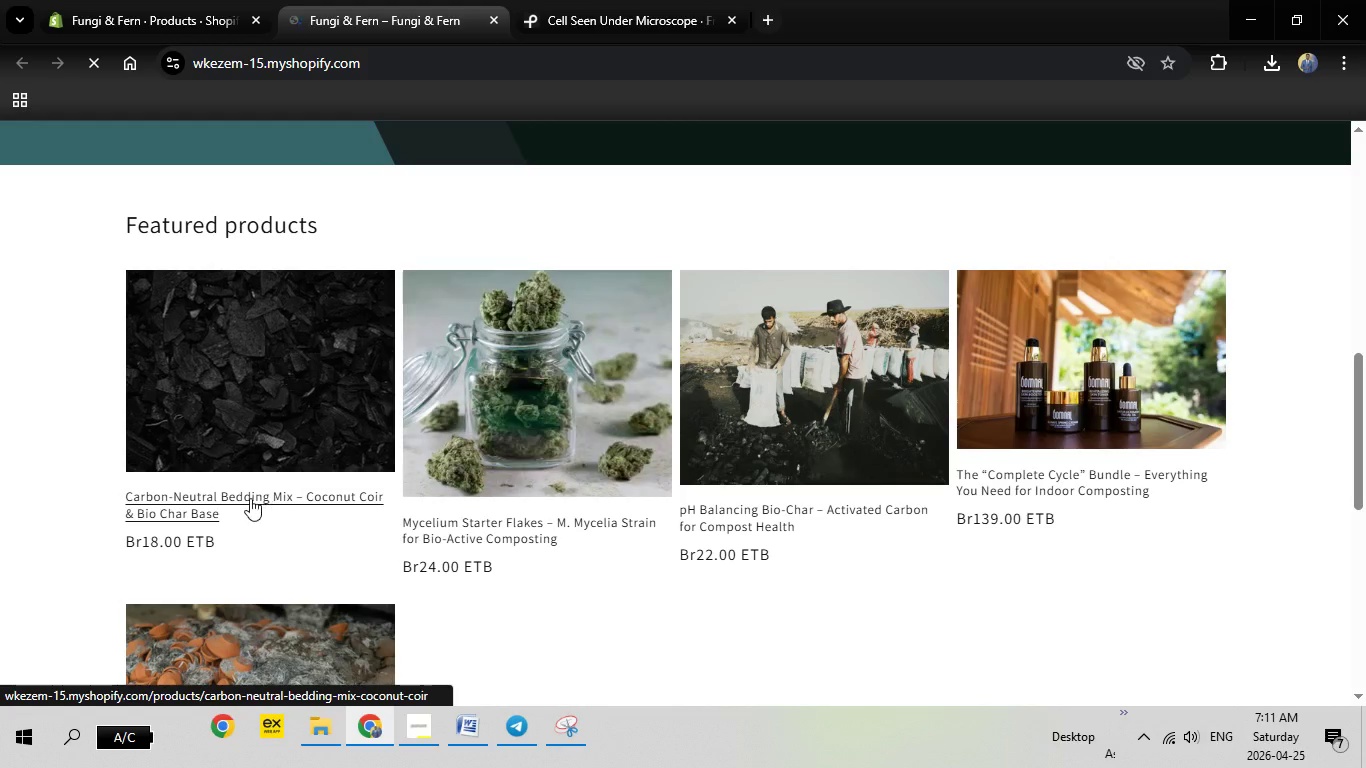 
left_click([250, 498])
 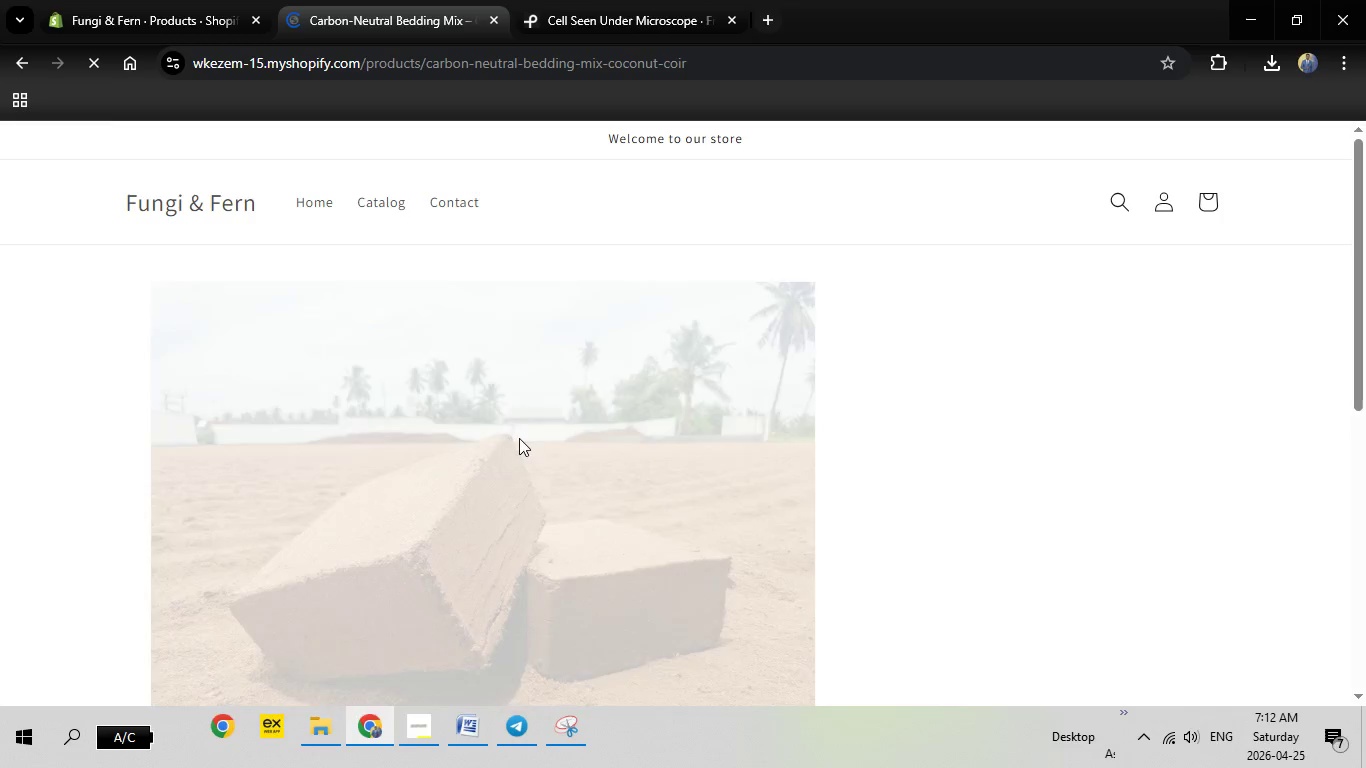 
scroll: coordinate [524, 433], scroll_direction: down, amount: 7.0
 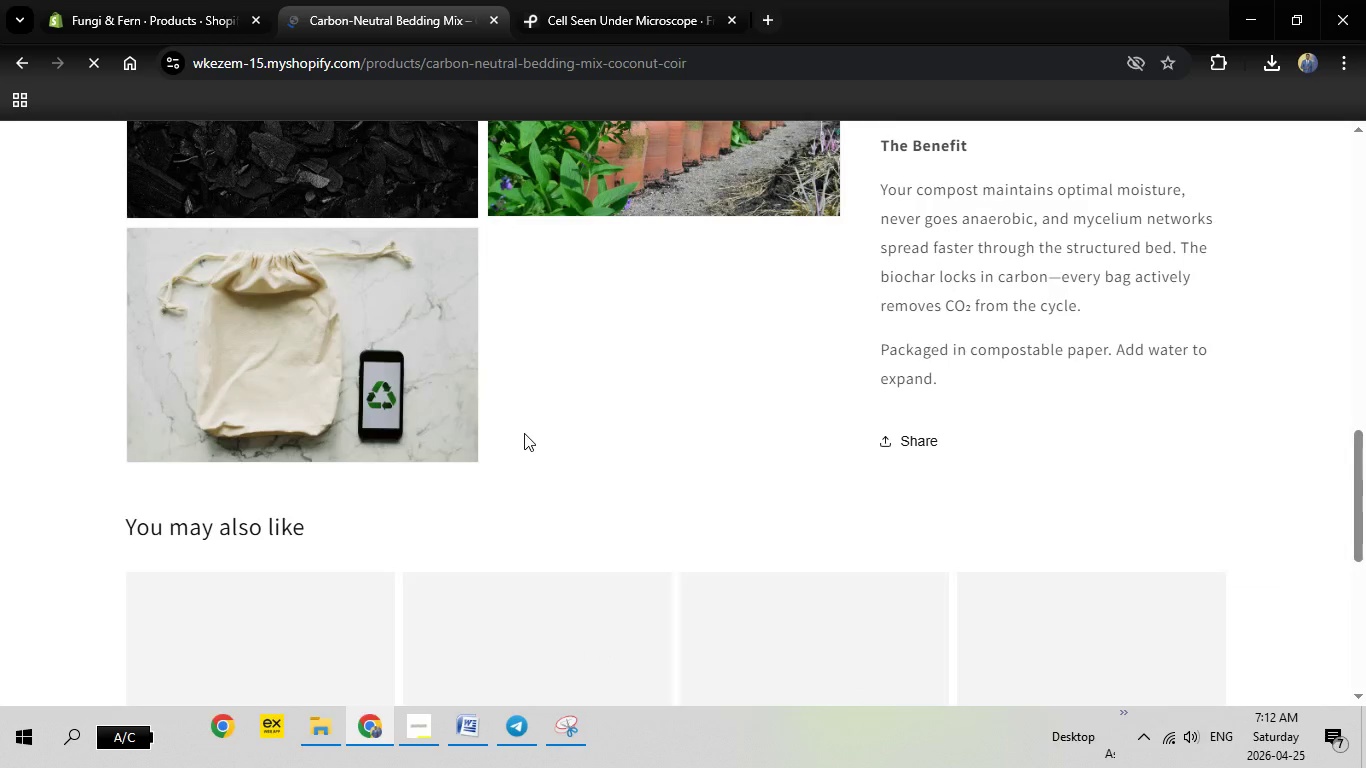 
scroll: coordinate [529, 433], scroll_direction: up, amount: 14.0
 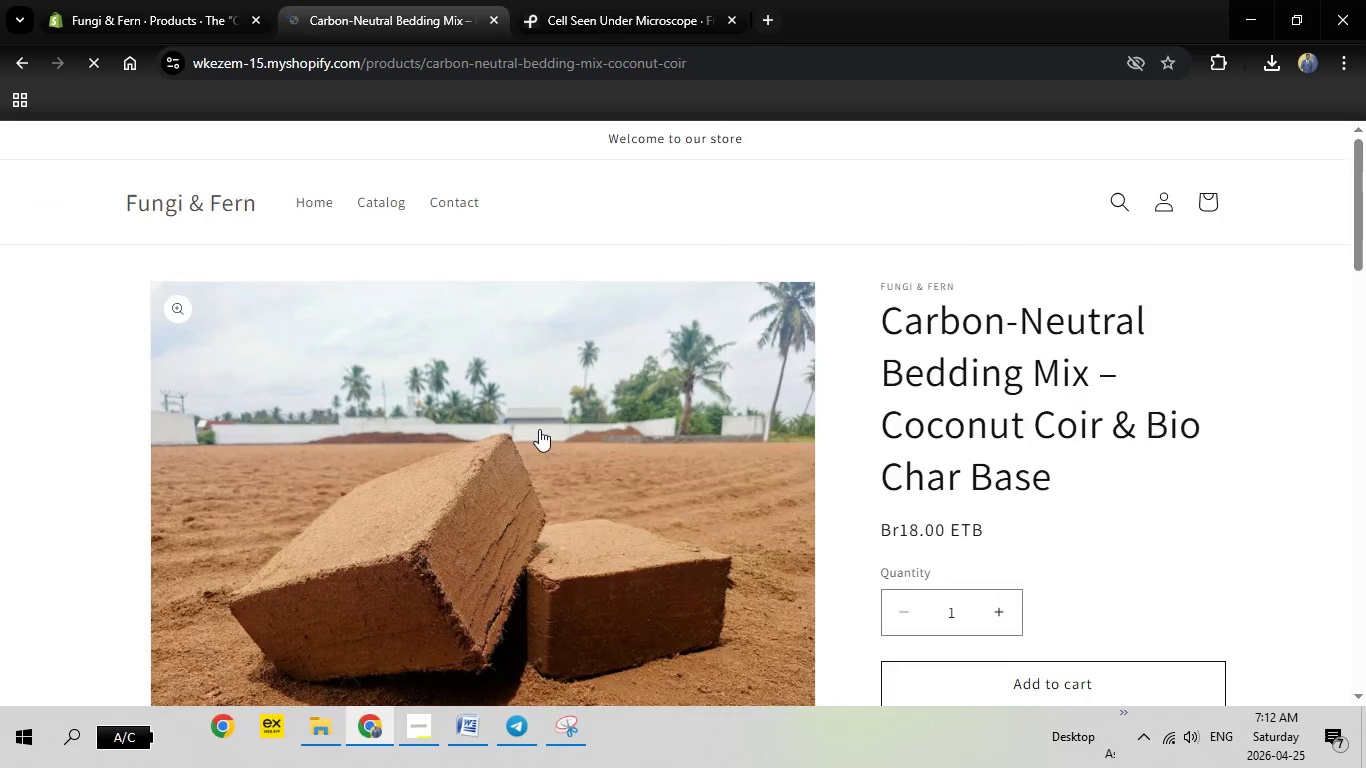 
scroll: coordinate [539, 429], scroll_direction: down, amount: 2.0
 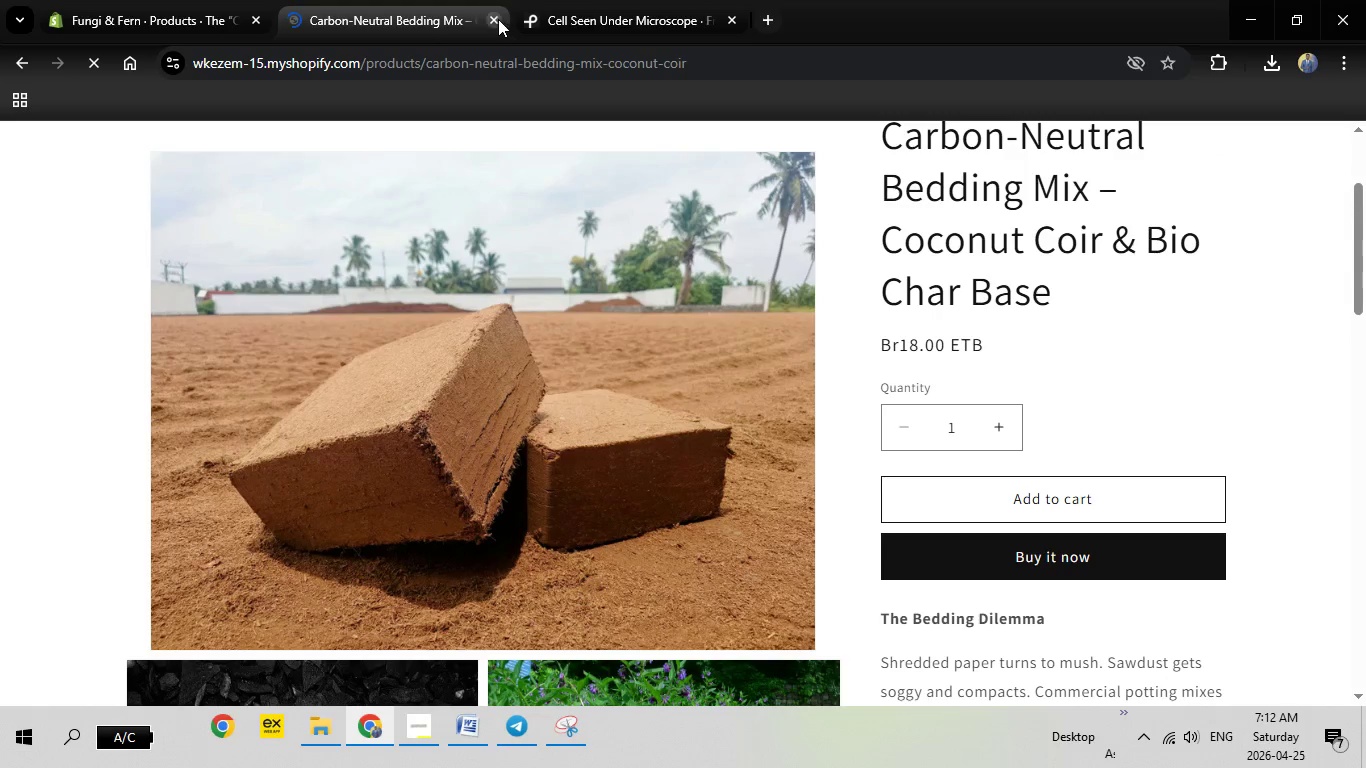 
left_click([498, 19])
 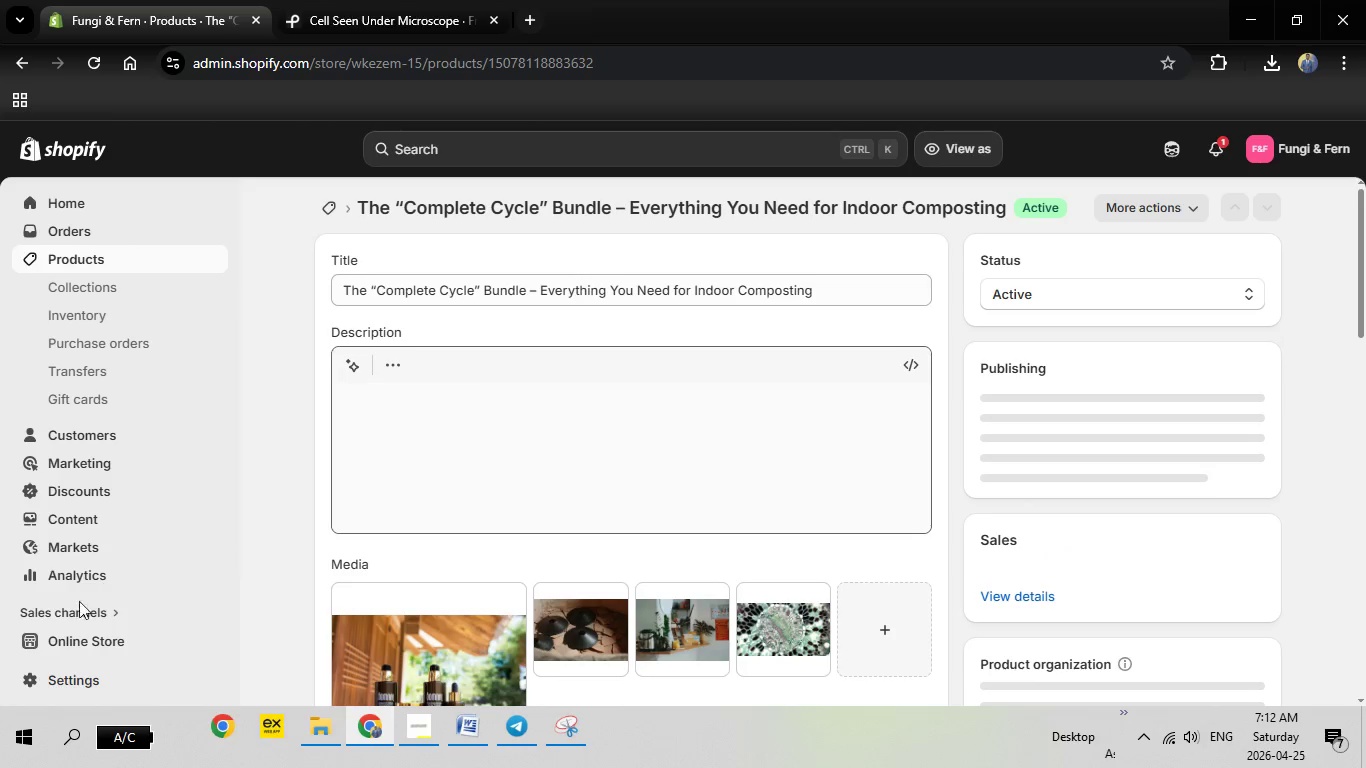 
wait(5.67)
 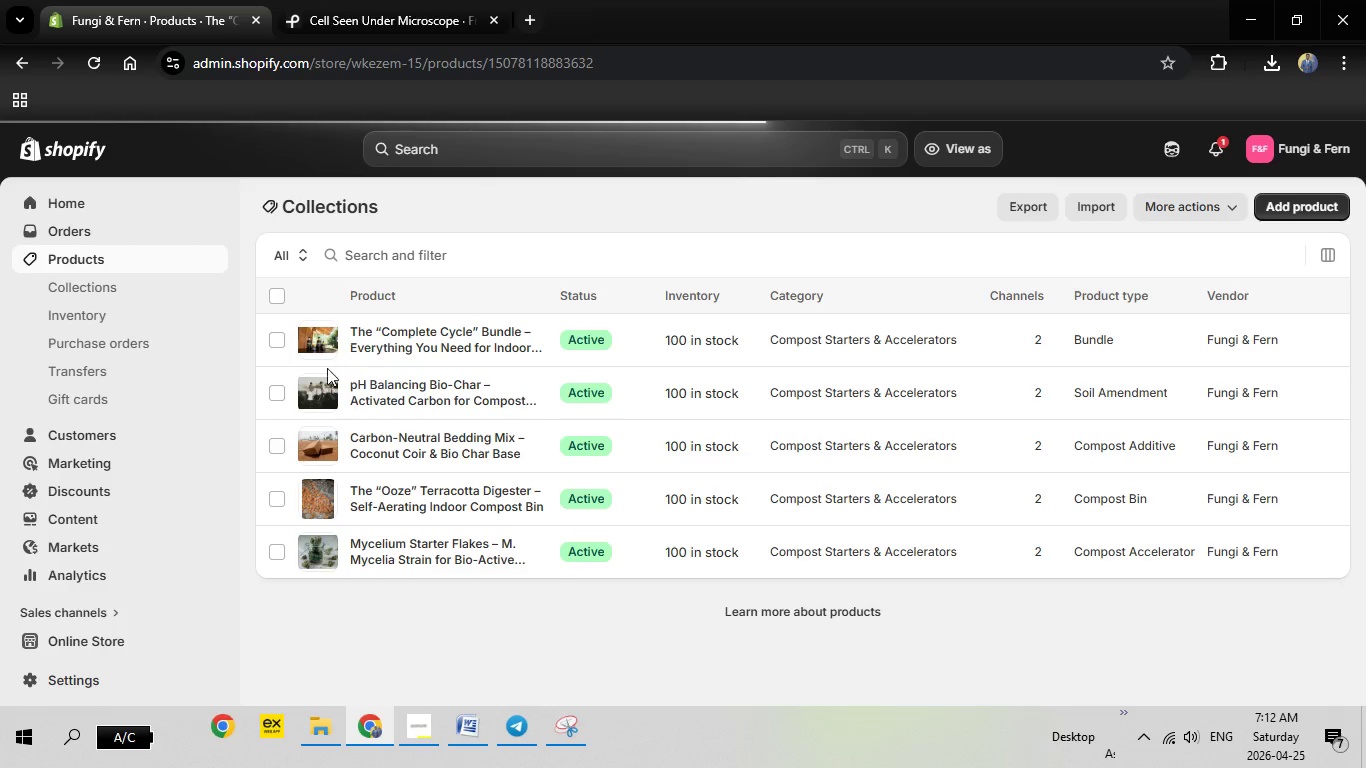 
scroll: coordinate [827, 475], scroll_direction: down, amount: 8.0
 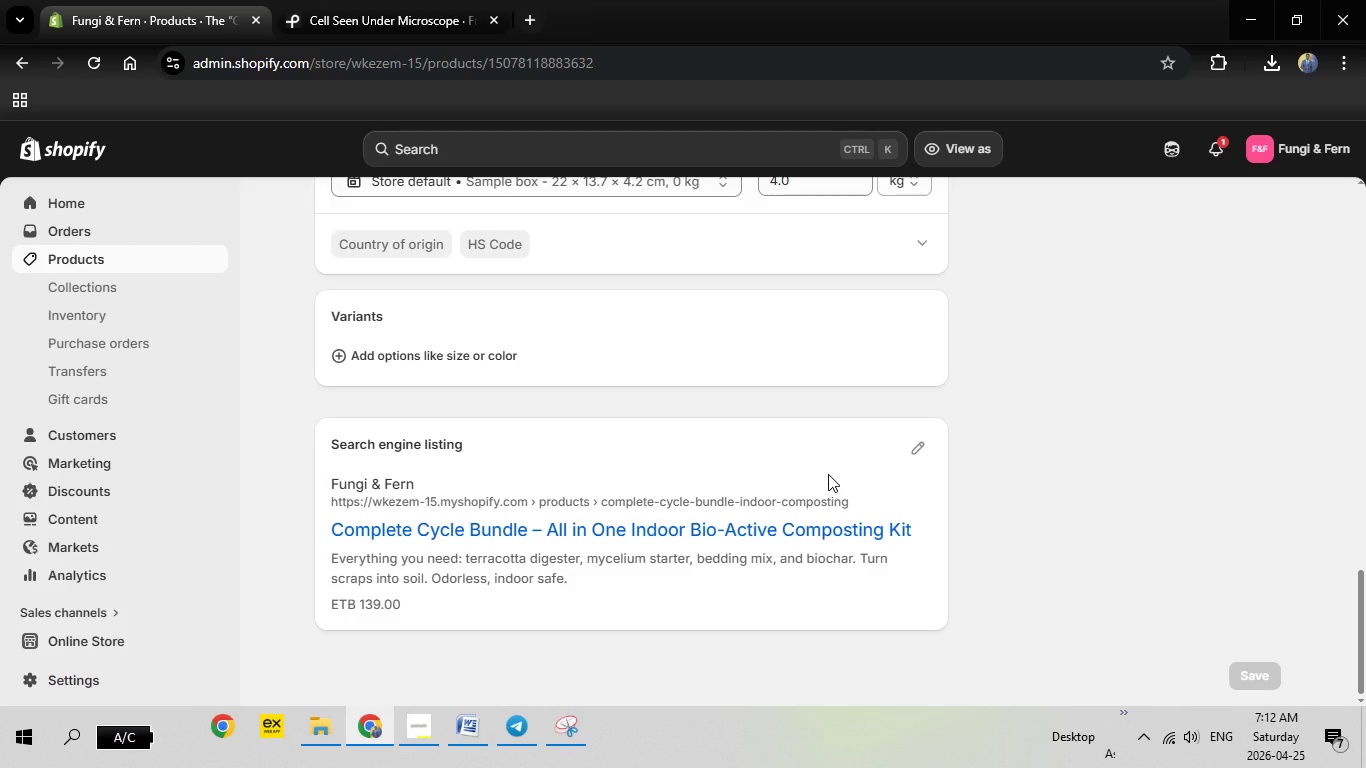 
scroll: coordinate [828, 474], scroll_direction: none, amount: 0.0
 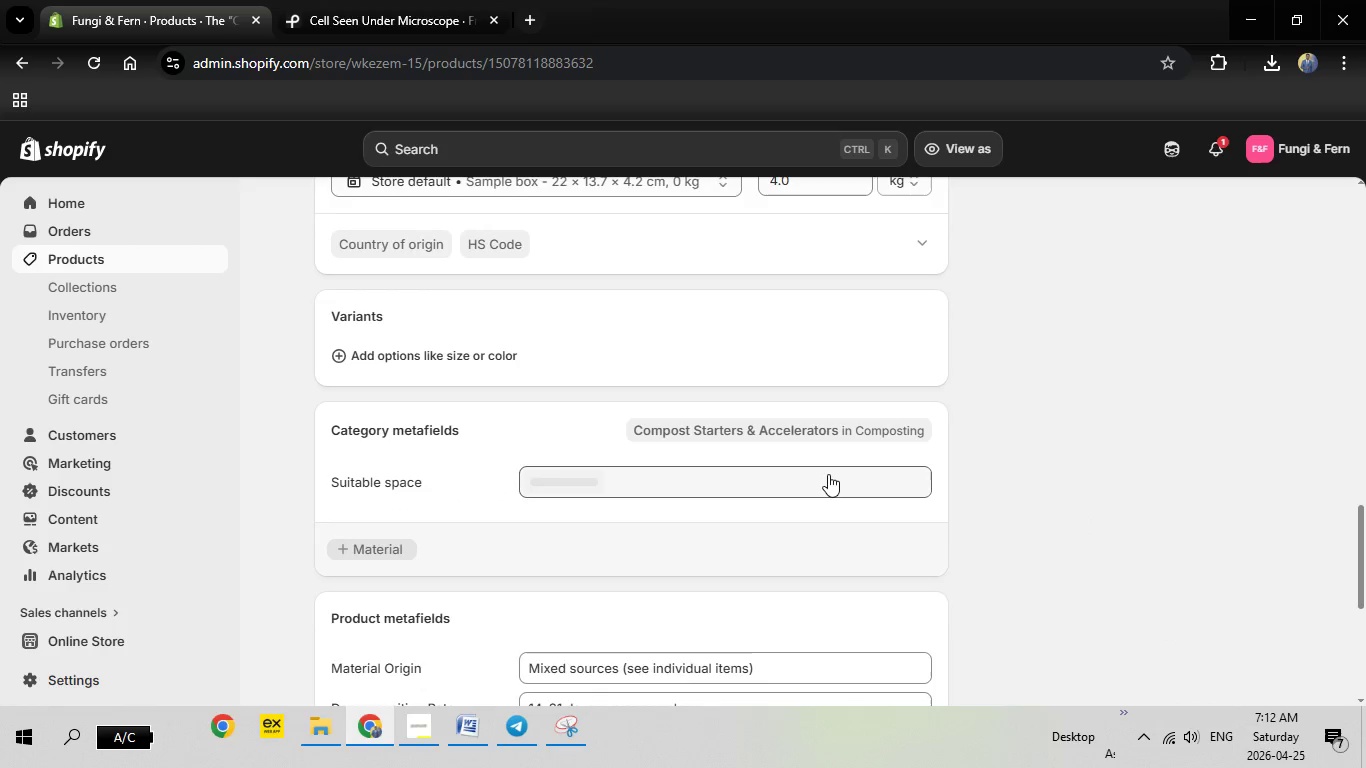 
scroll: coordinate [828, 474], scroll_direction: up, amount: 3.0
 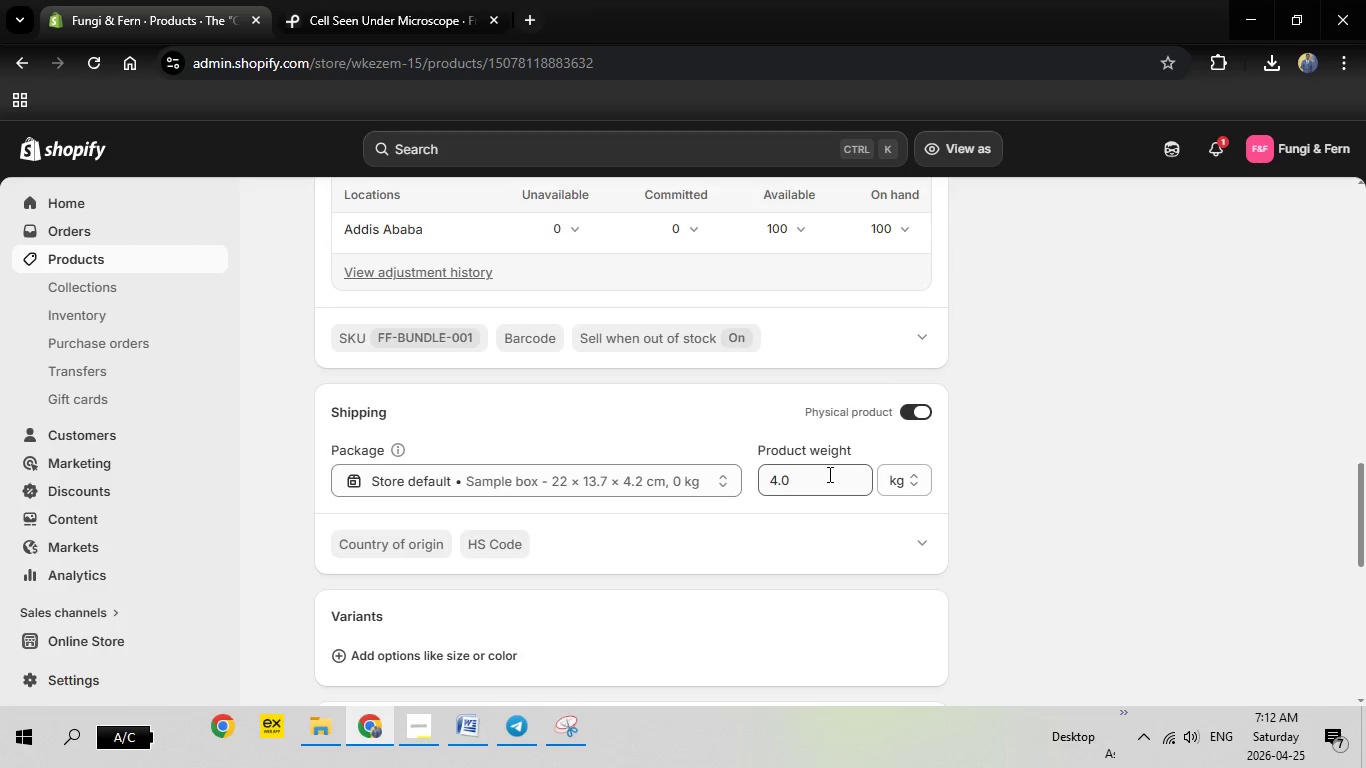 
scroll: coordinate [834, 470], scroll_direction: down, amount: 4.0
 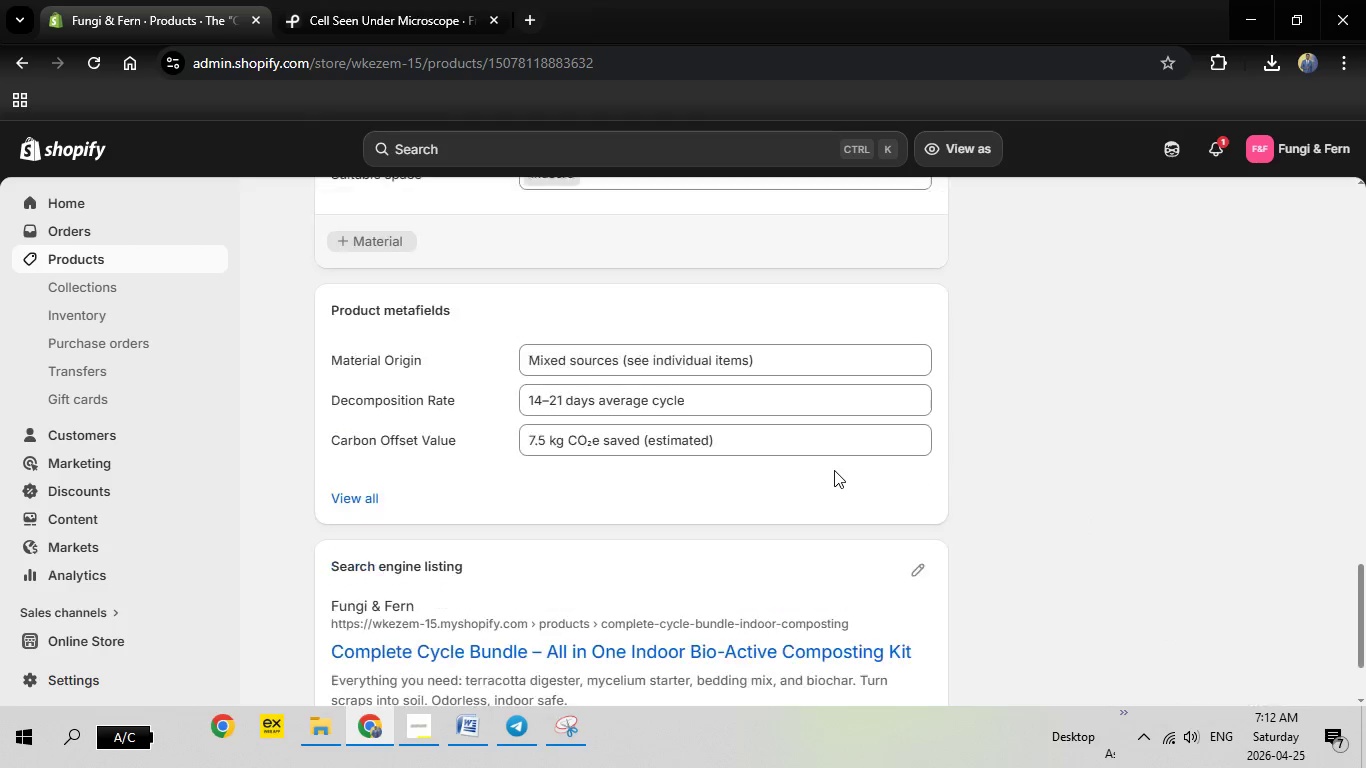 
scroll: coordinate [834, 470], scroll_direction: up, amount: 1.0
 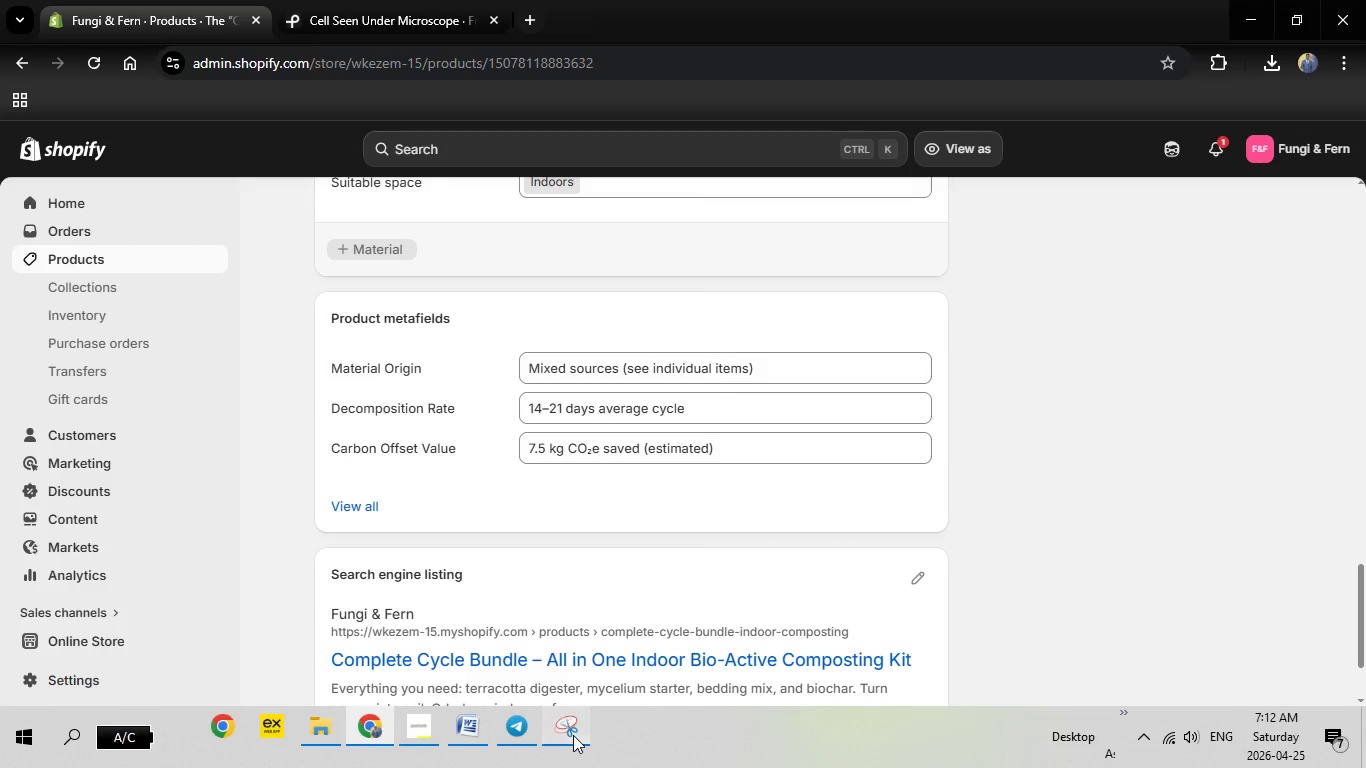 
left_click([573, 735])
 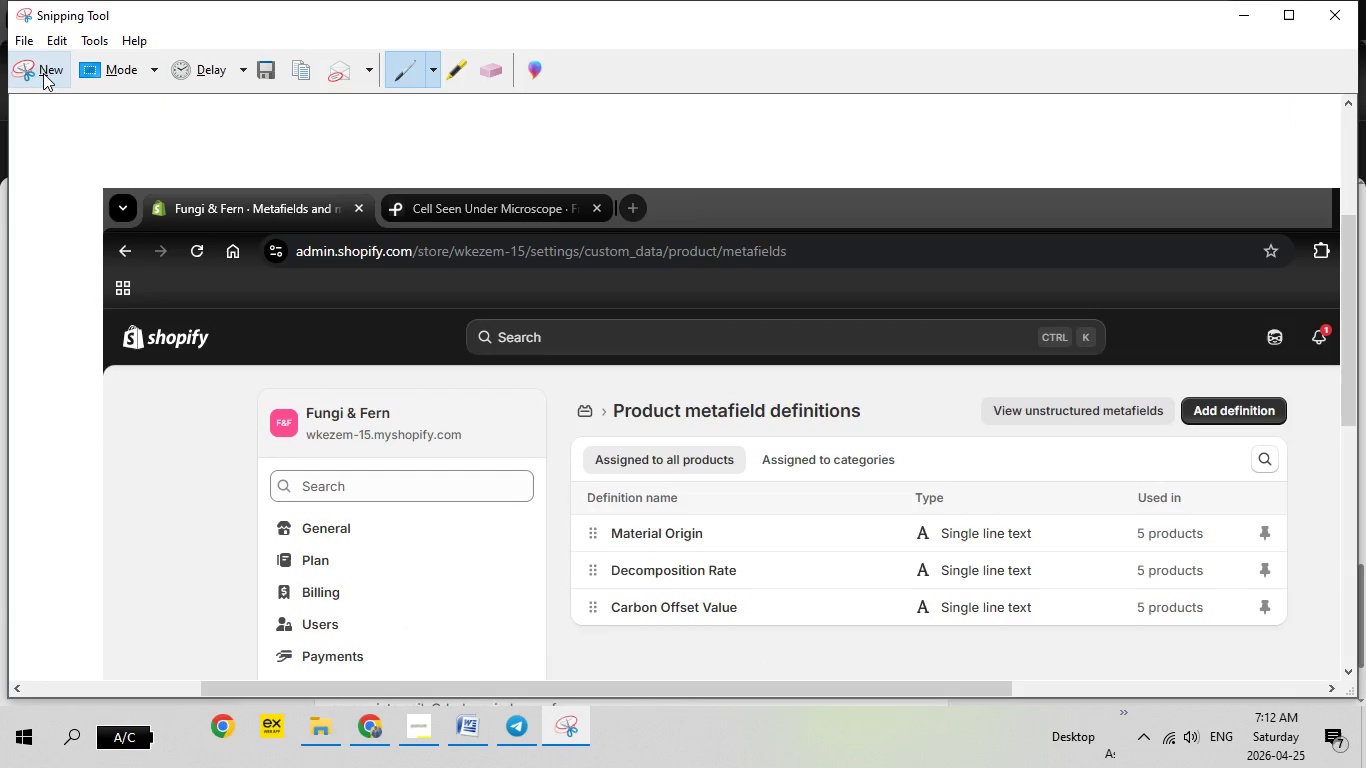 
left_click([40, 73])
 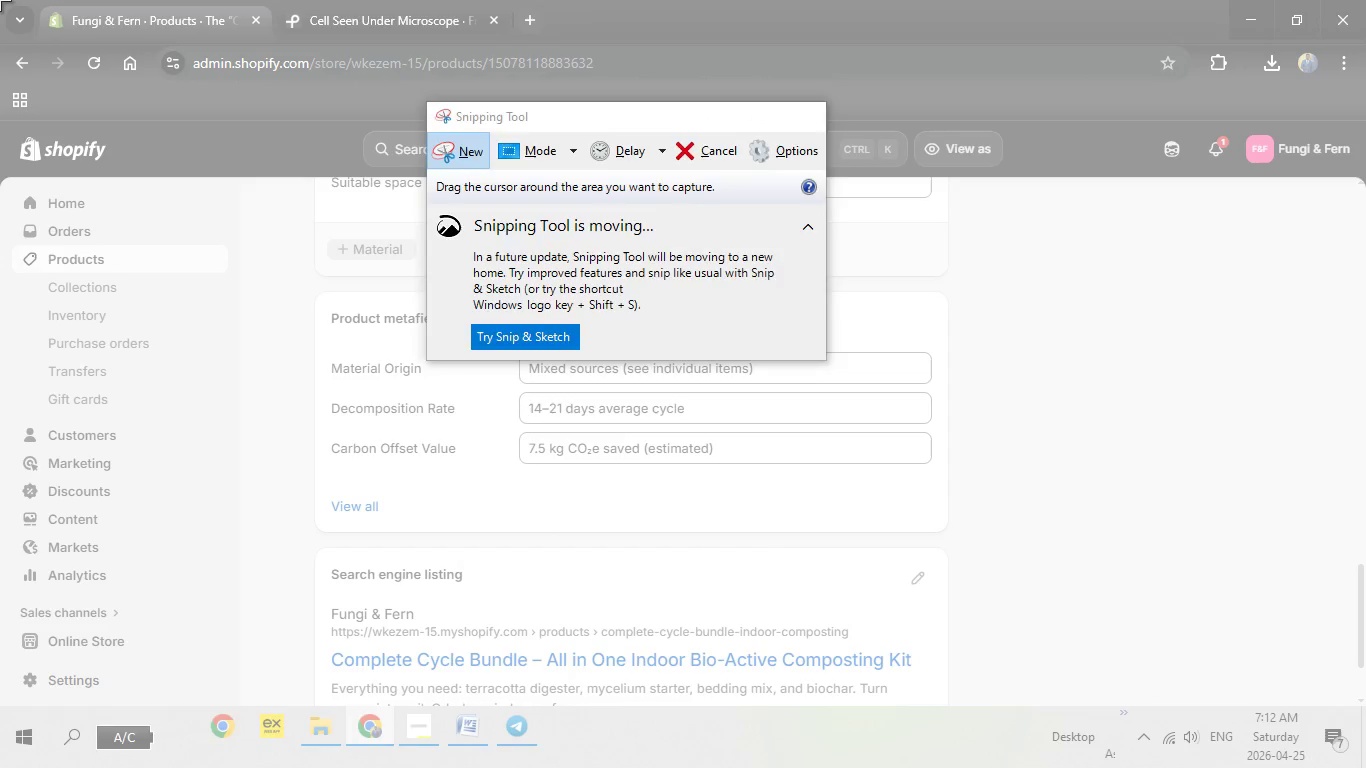 
left_click_drag(start_coordinate=[0, 0], to_coordinate=[1365, 767])
 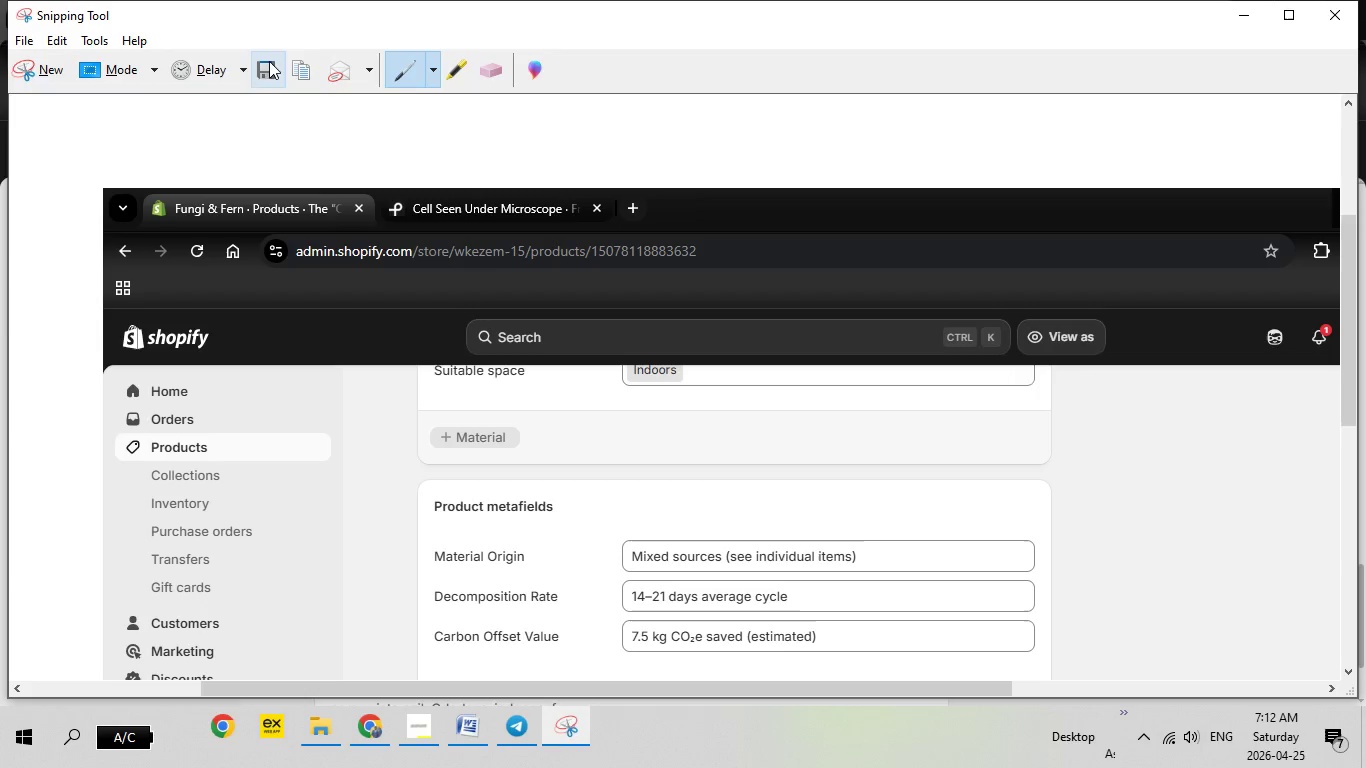 
left_click([269, 61])
 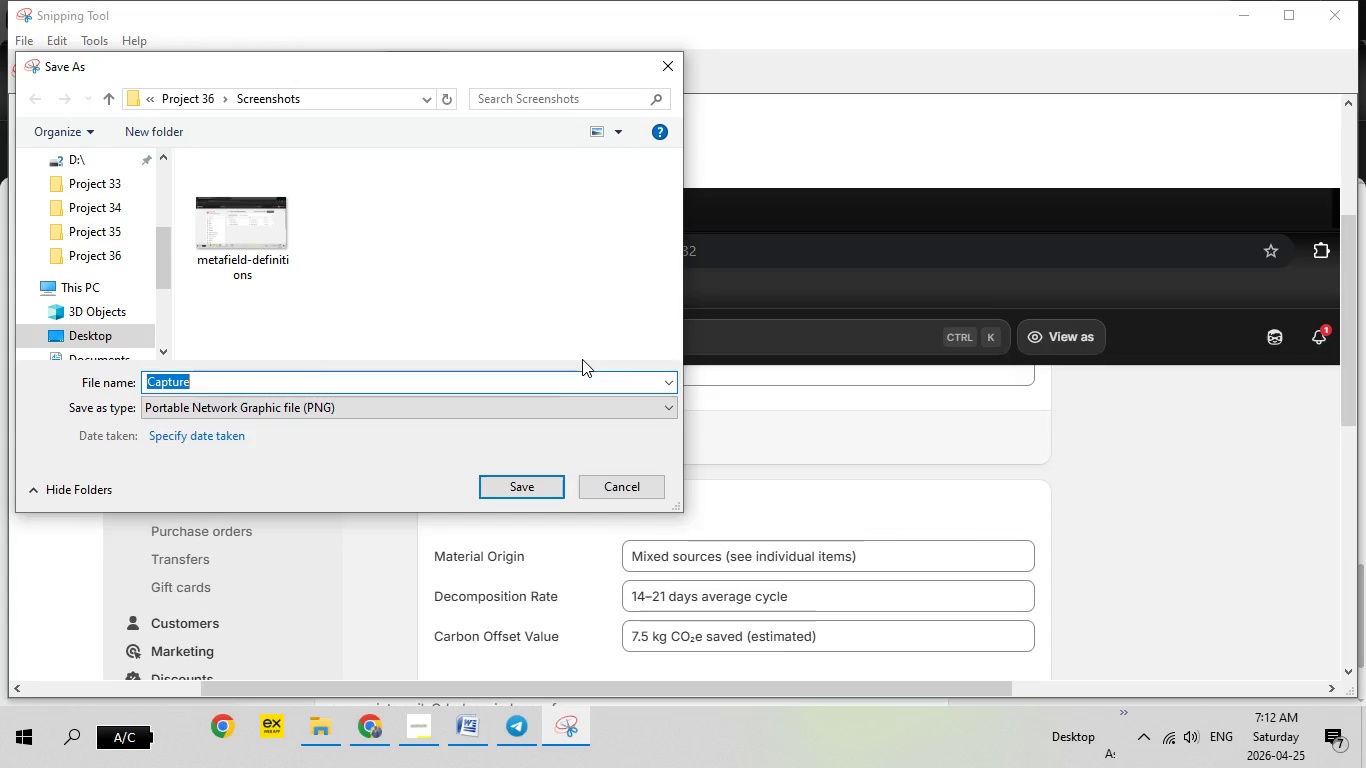 
wait(5.31)
 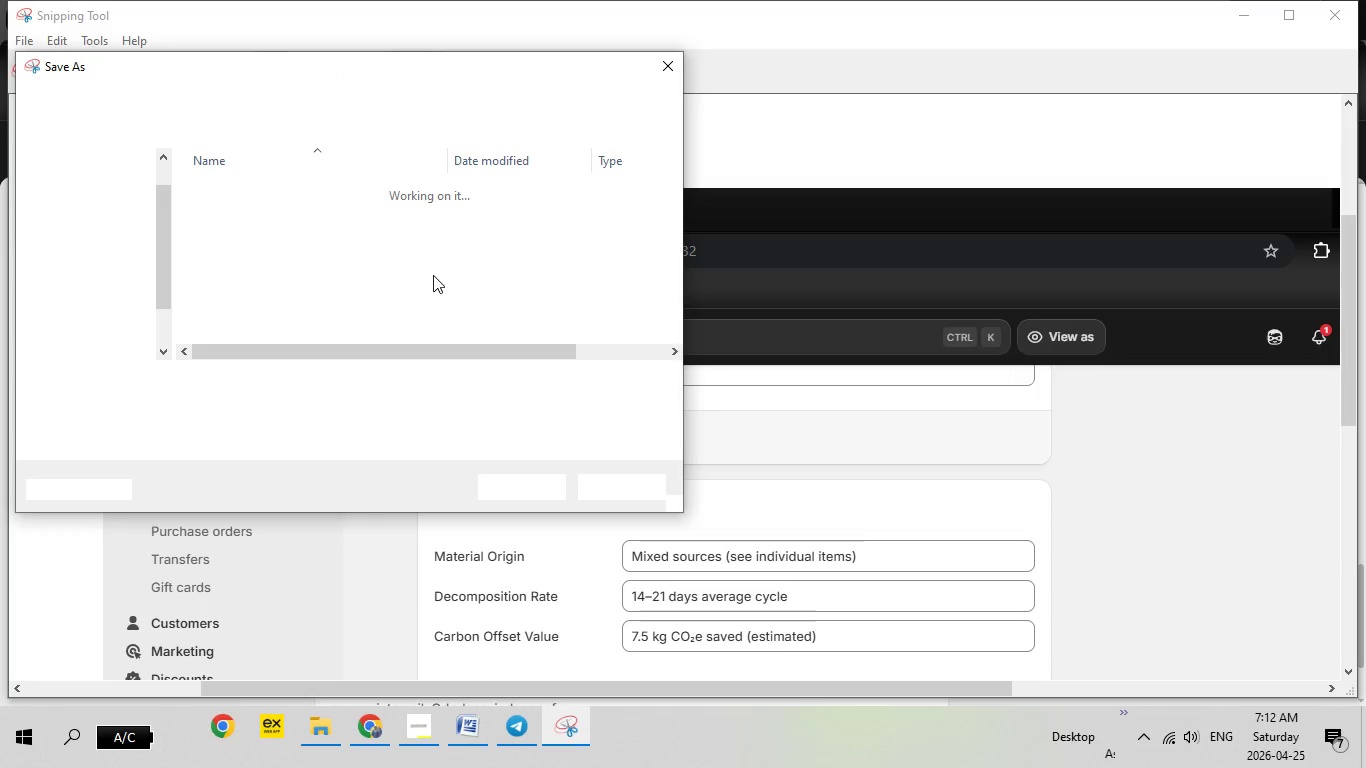 
type(metafield-values)
 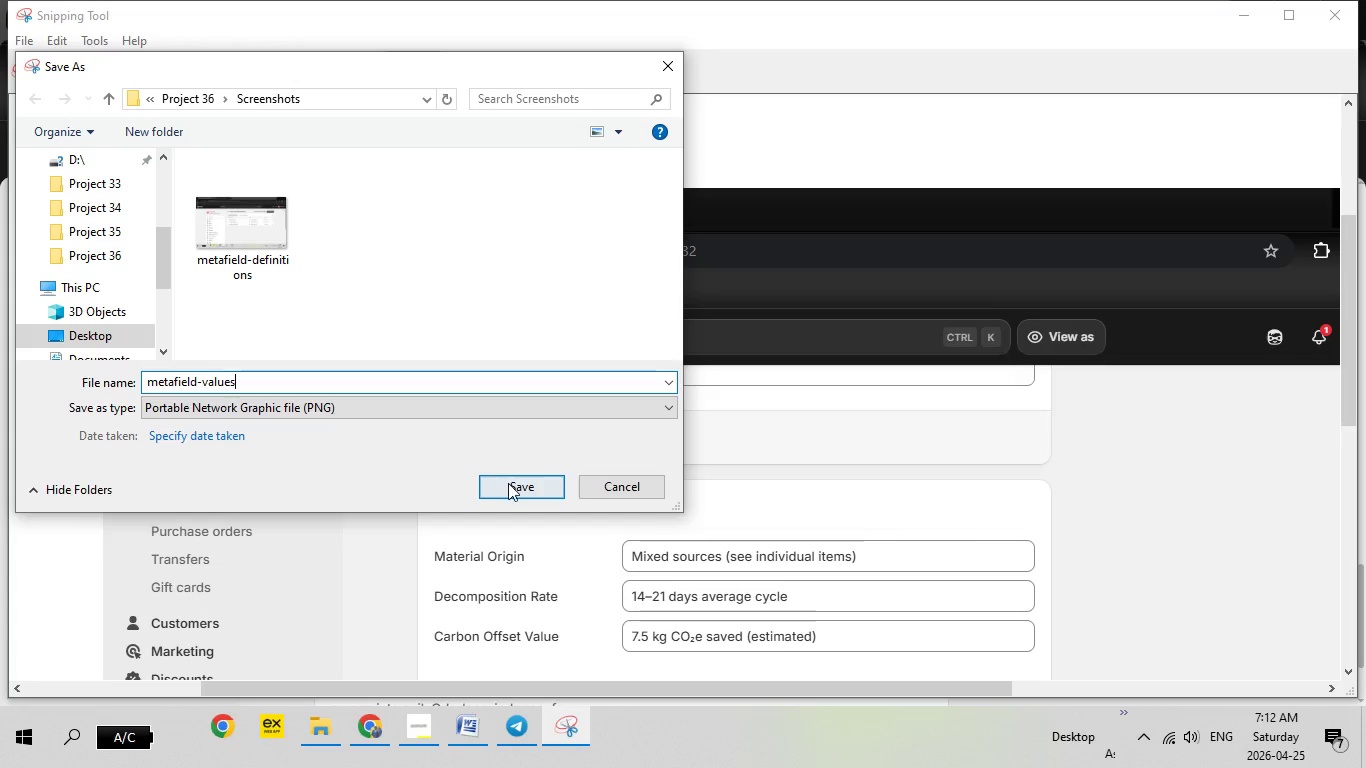 
left_click([508, 483])
 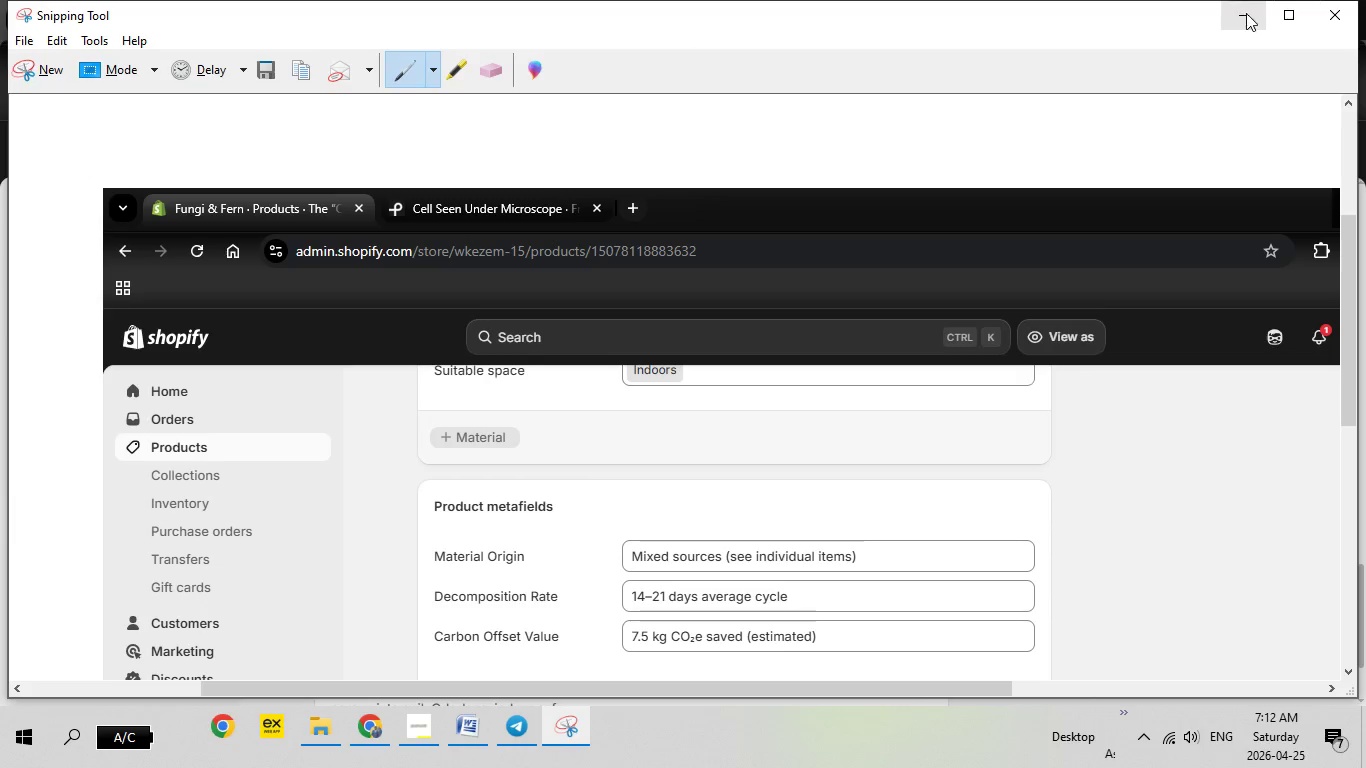 
left_click([1246, 13])
 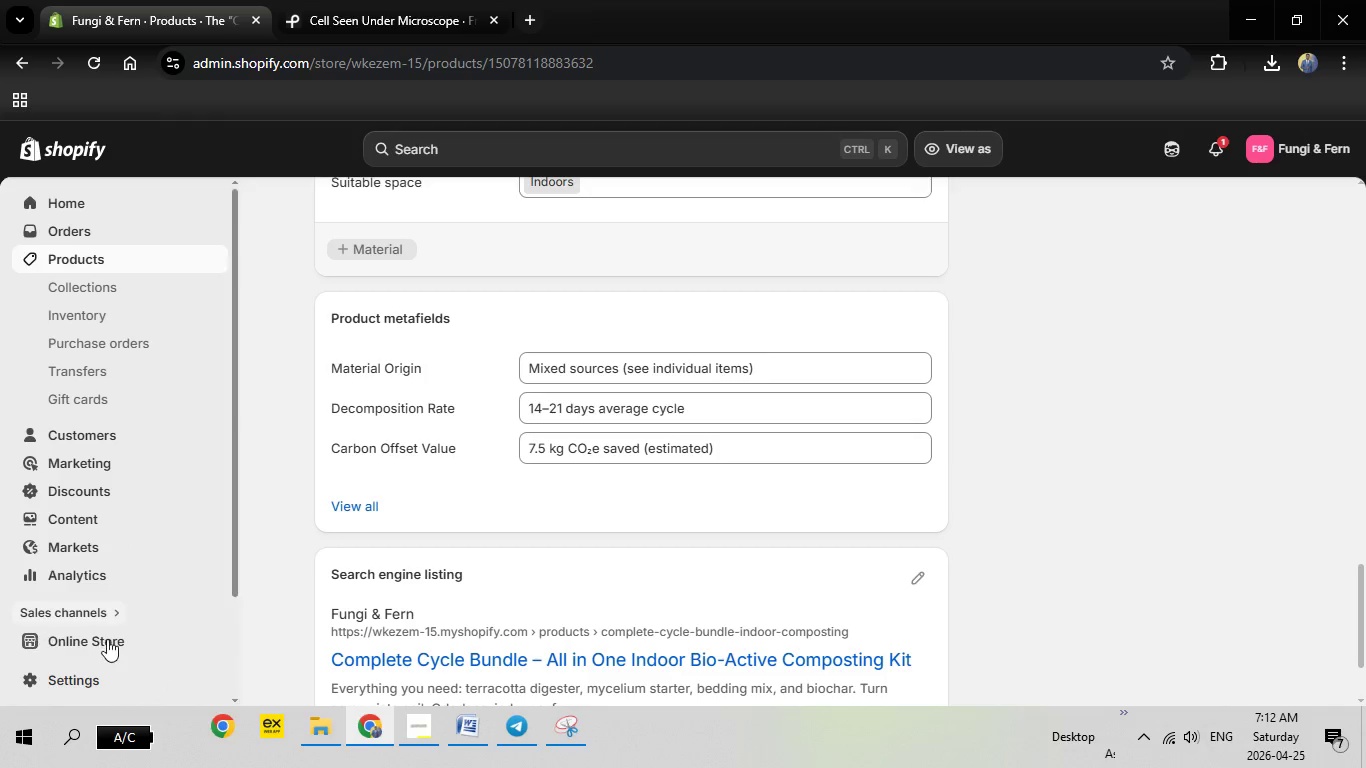 
left_click([108, 640])
 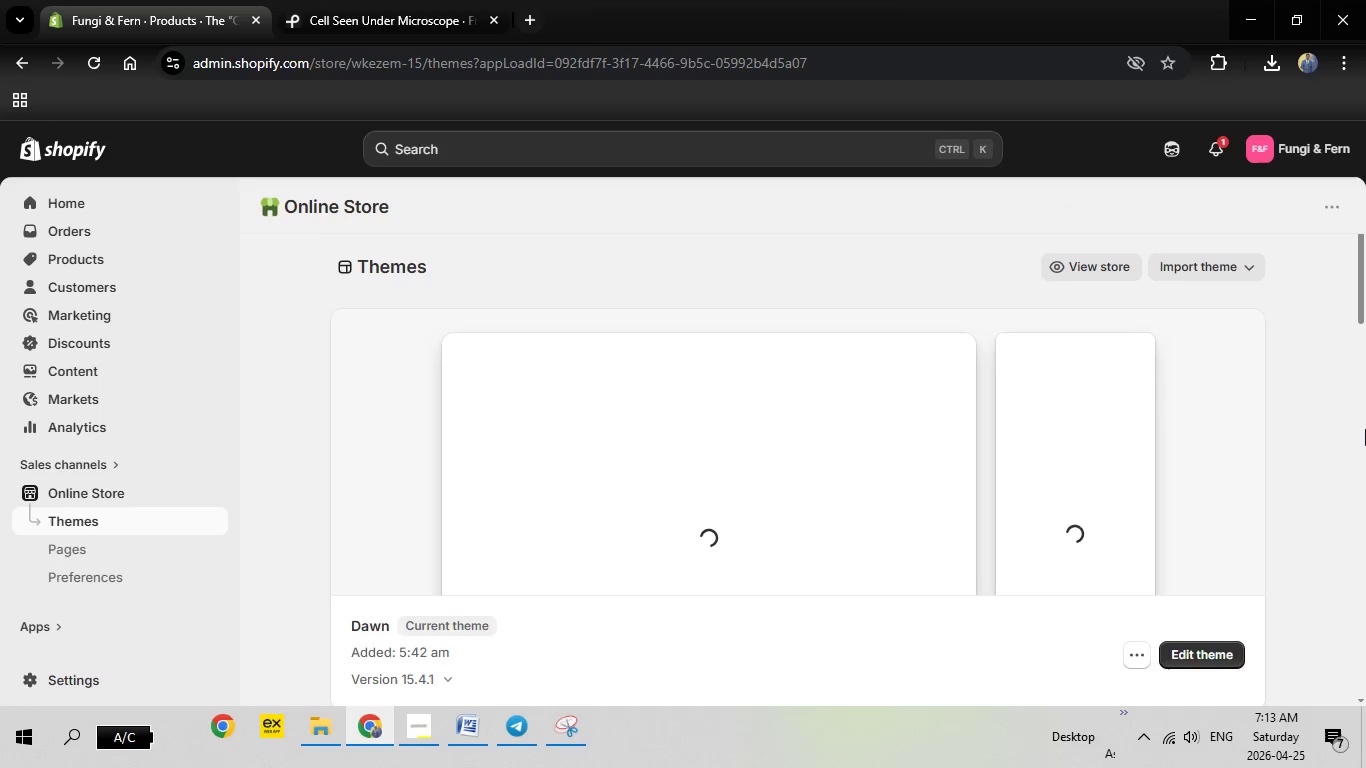 
wait(27.61)
 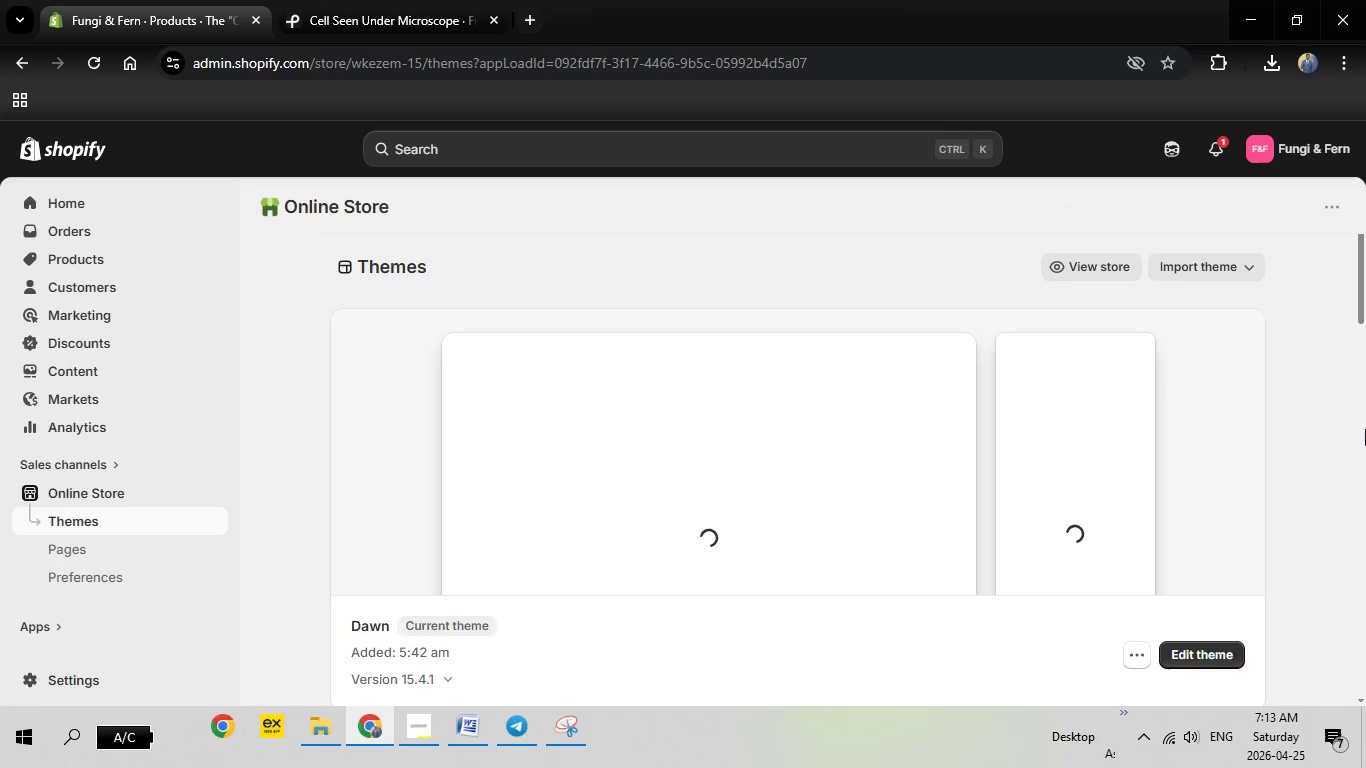 
scroll: coordinate [1121, 454], scroll_direction: down, amount: 2.0
 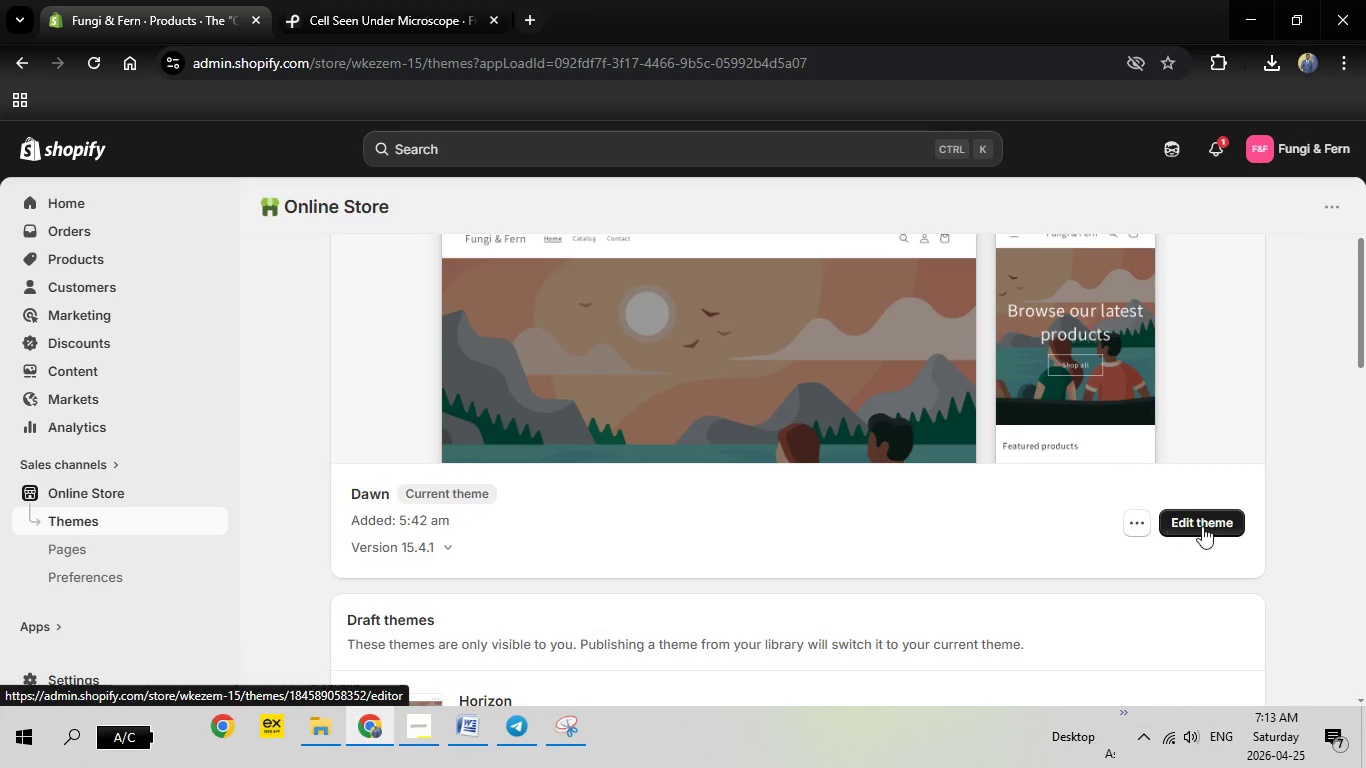 
left_click([1203, 526])
 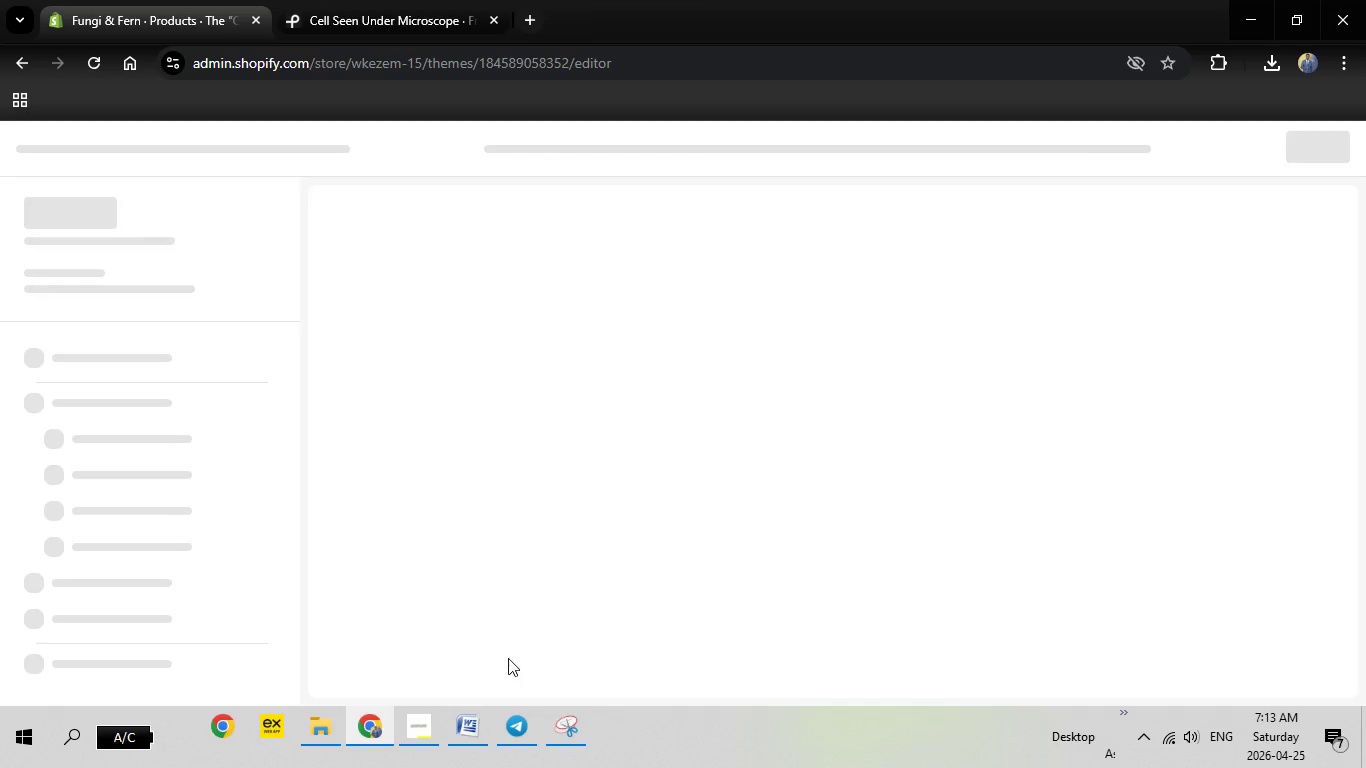 
left_click([475, 723])
 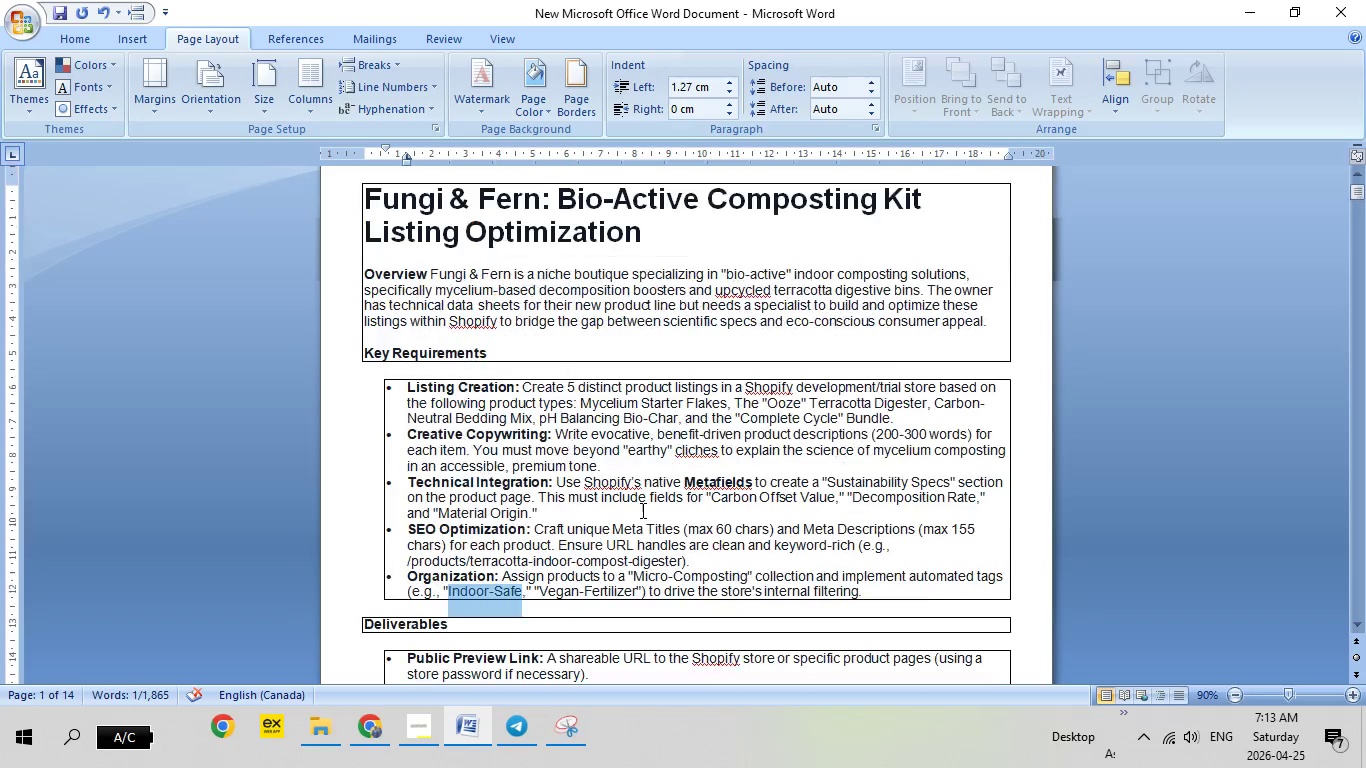 
scroll: coordinate [641, 510], scroll_direction: up, amount: 4.0
 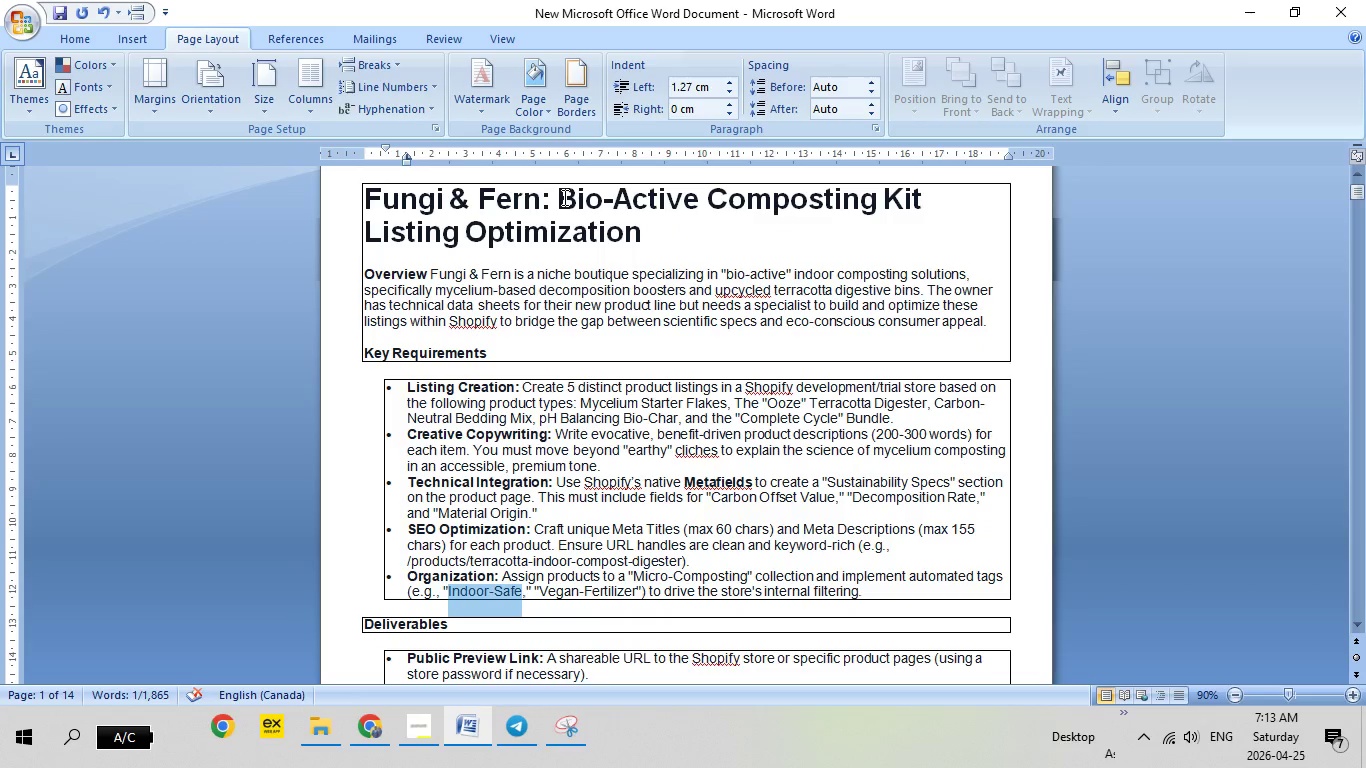 
left_click_drag(start_coordinate=[563, 194], to_coordinate=[925, 199])
 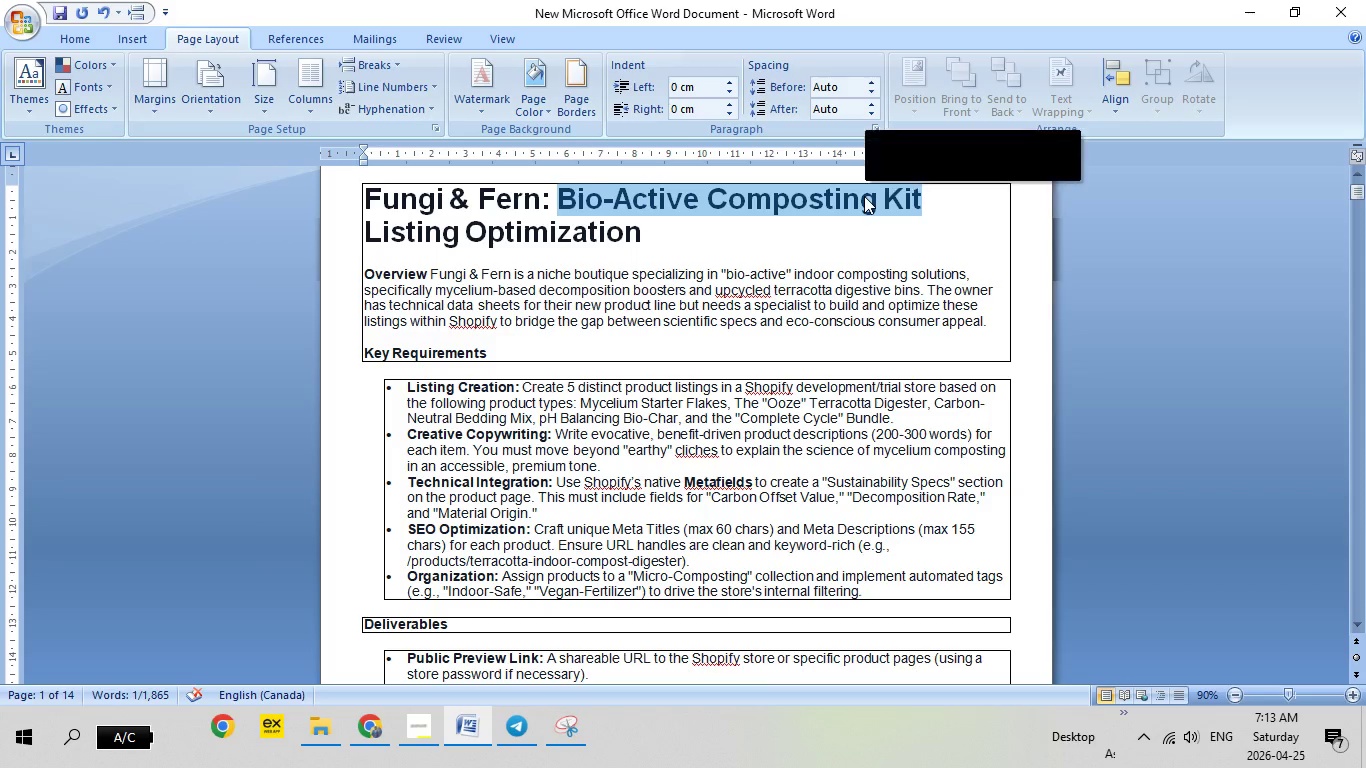 
right_click([864, 196])
 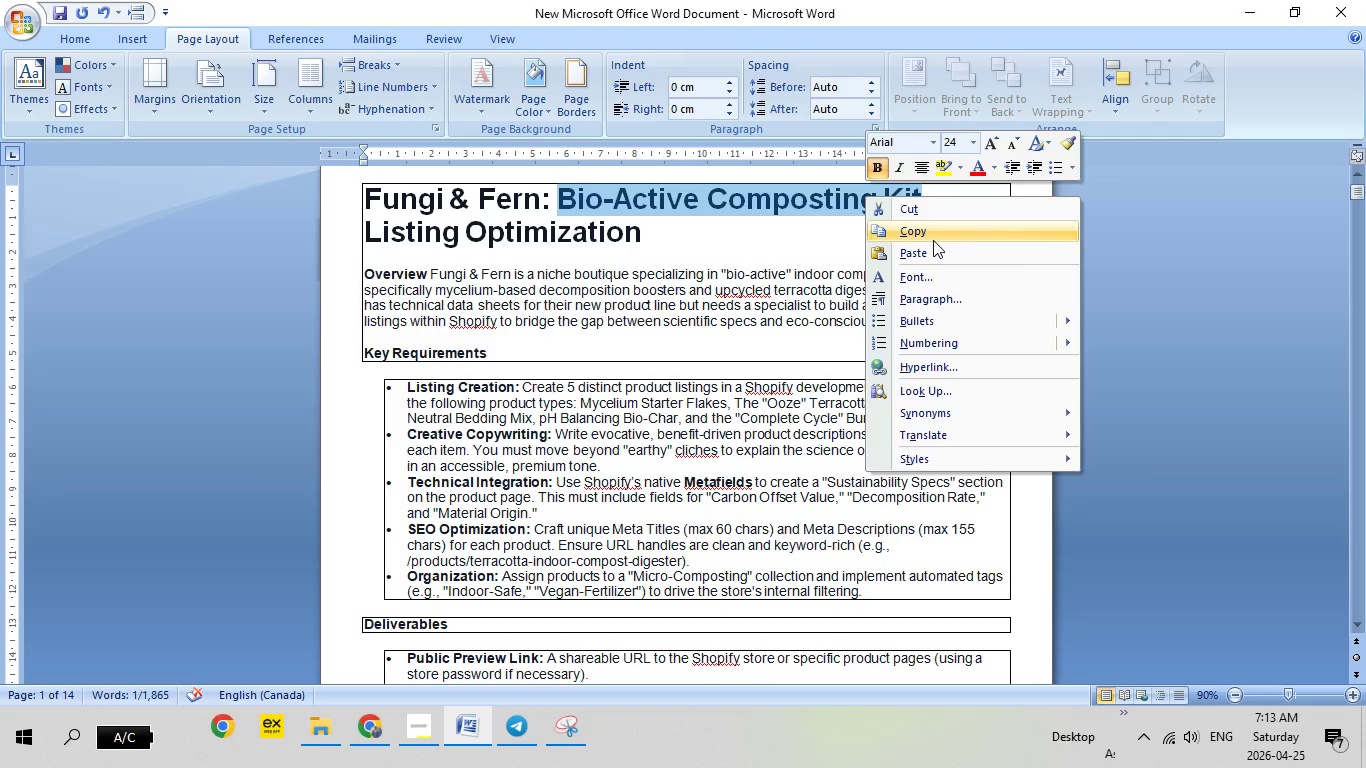 
left_click([933, 240])
 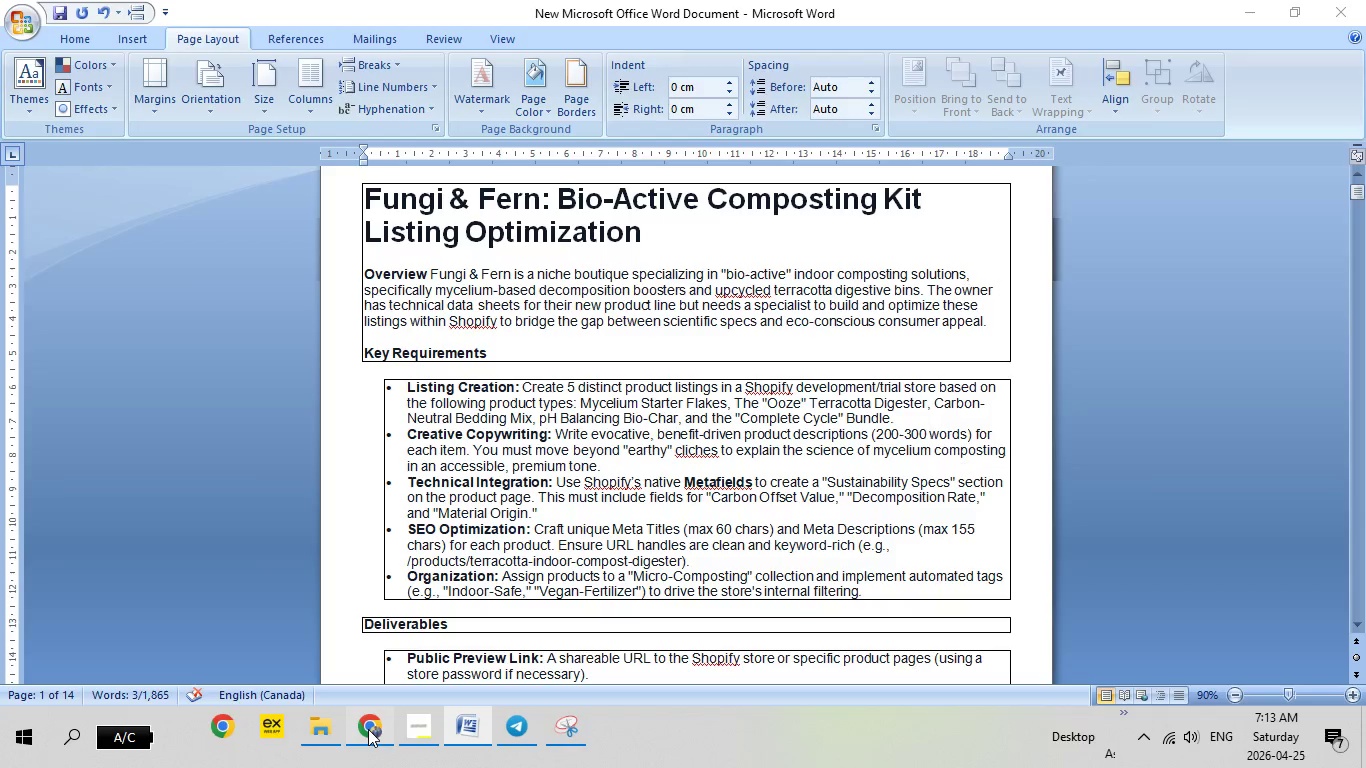 
left_click([368, 729])
 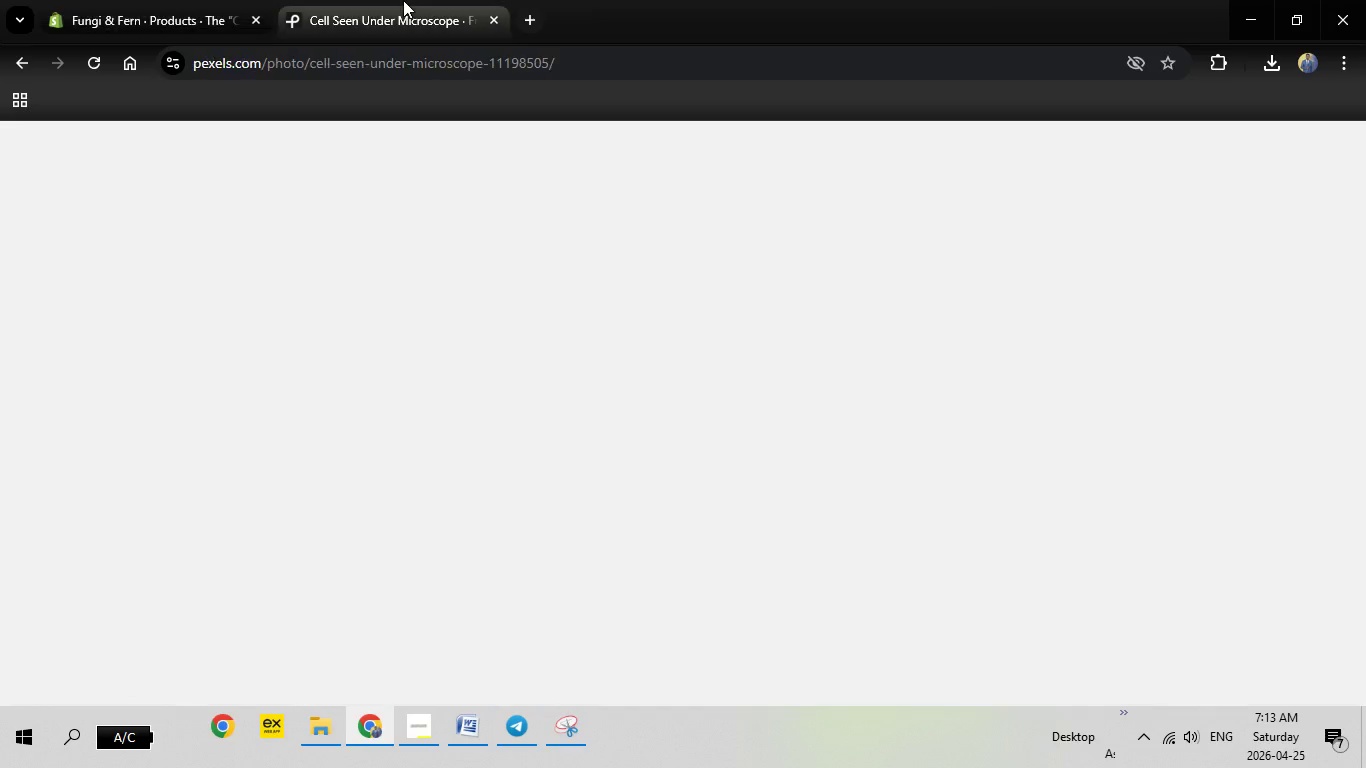 
left_click([403, 0])
 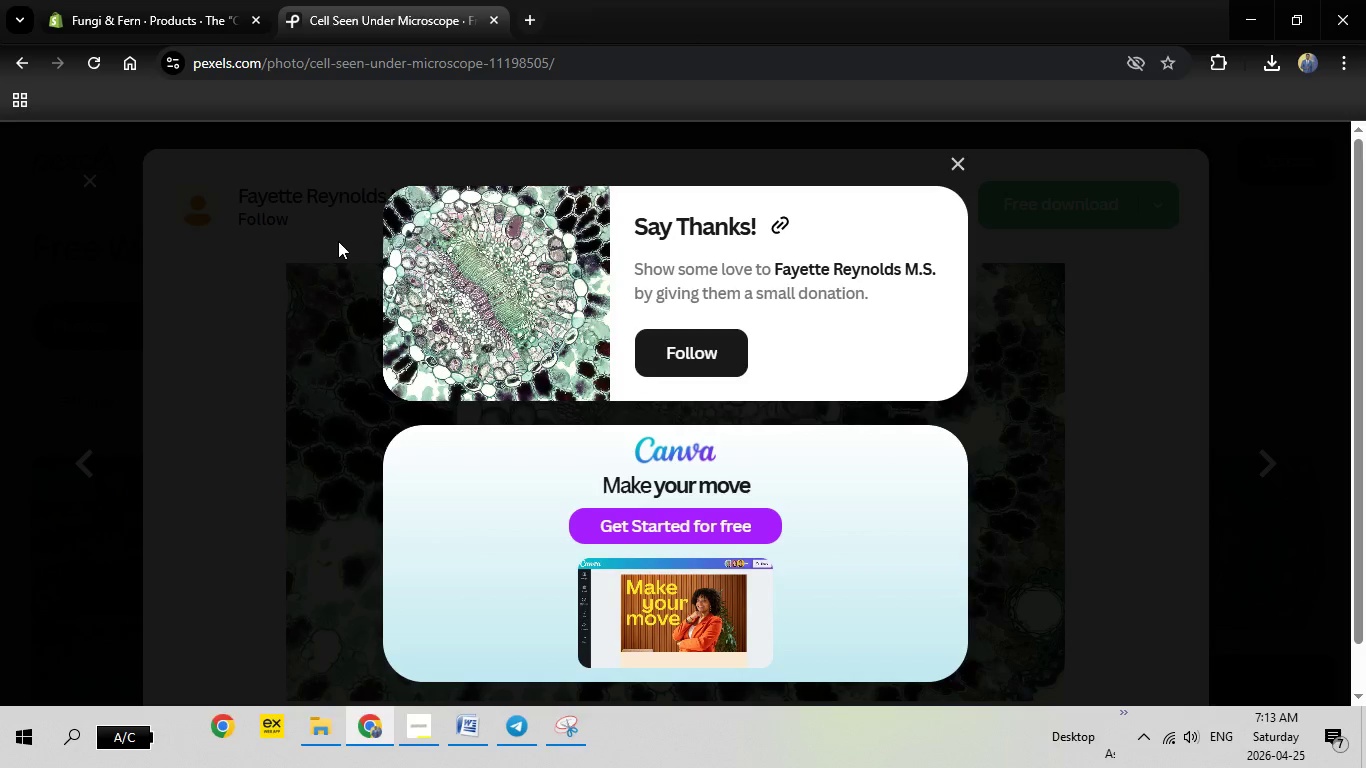 
key(Escape)
 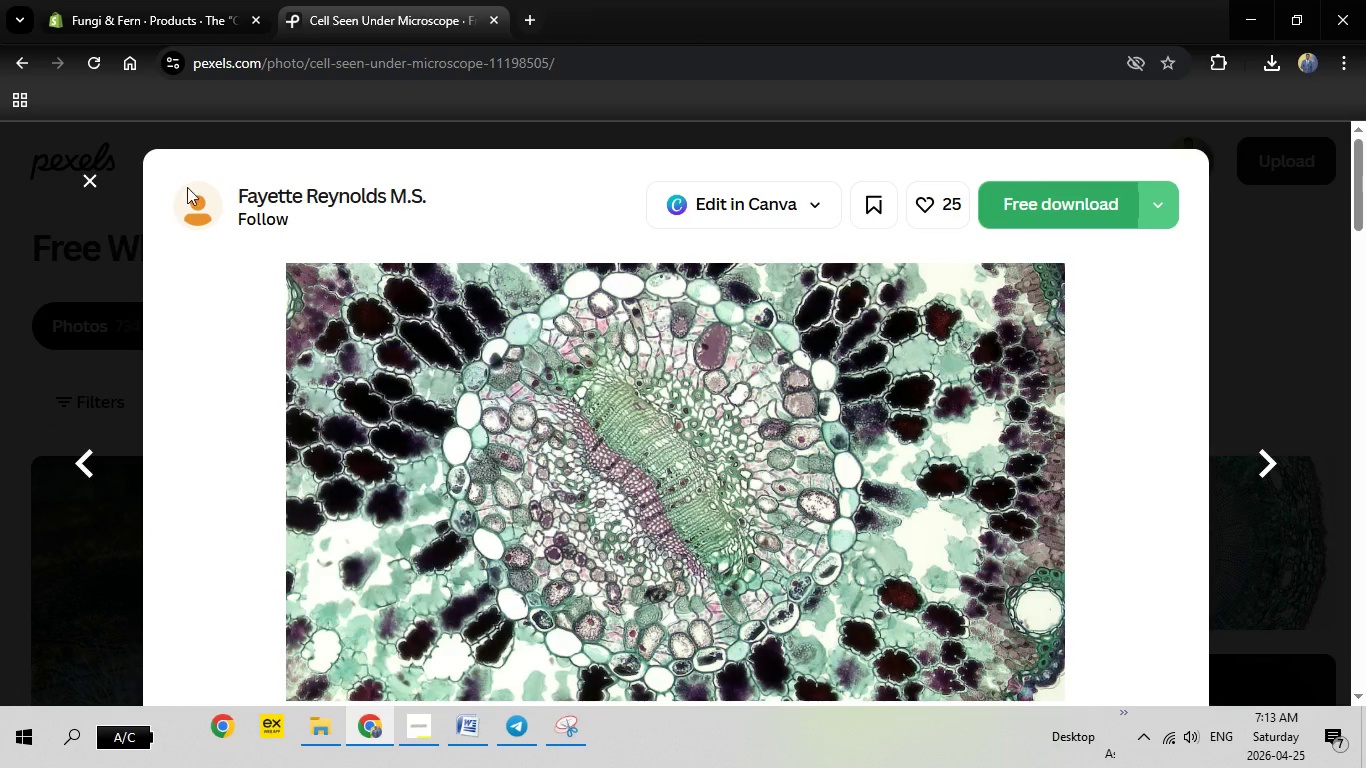 
key(Escape)
 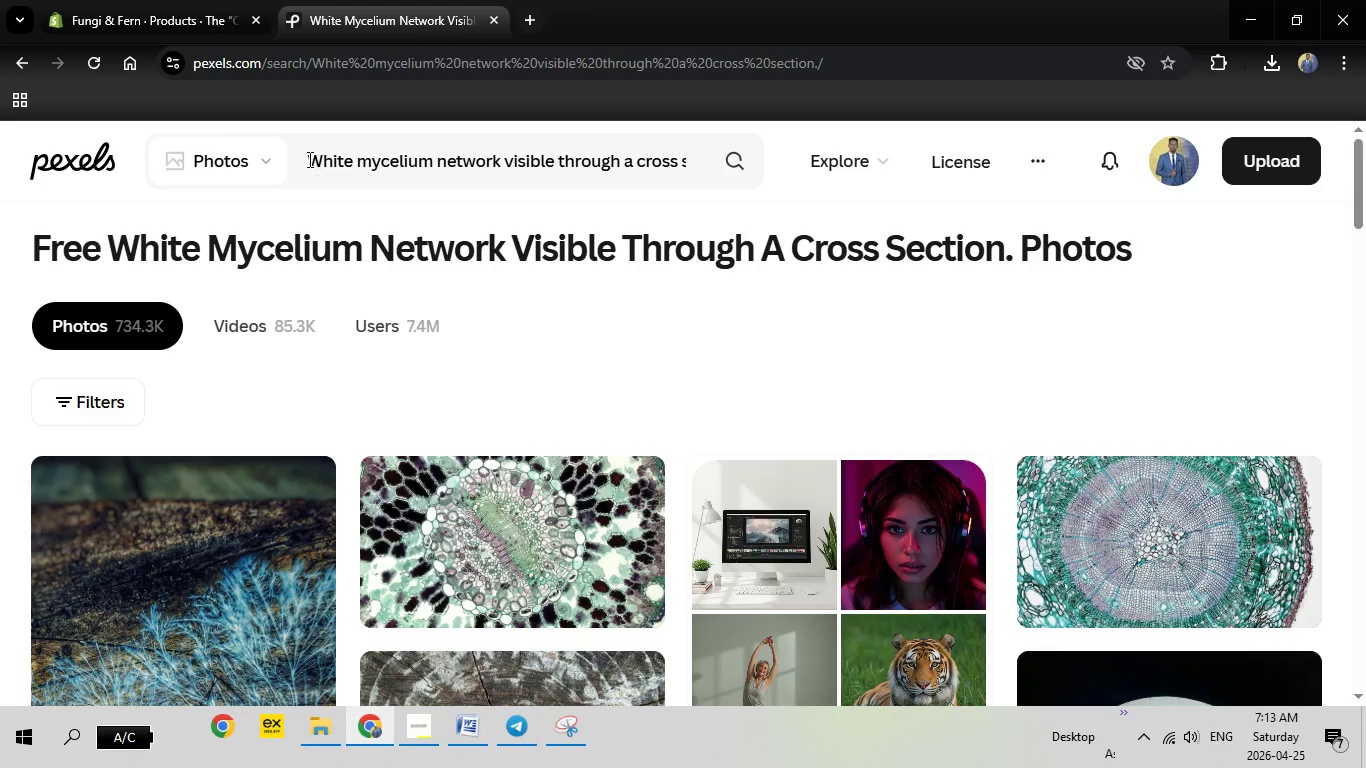 
left_click_drag(start_coordinate=[308, 159], to_coordinate=[766, 164])
 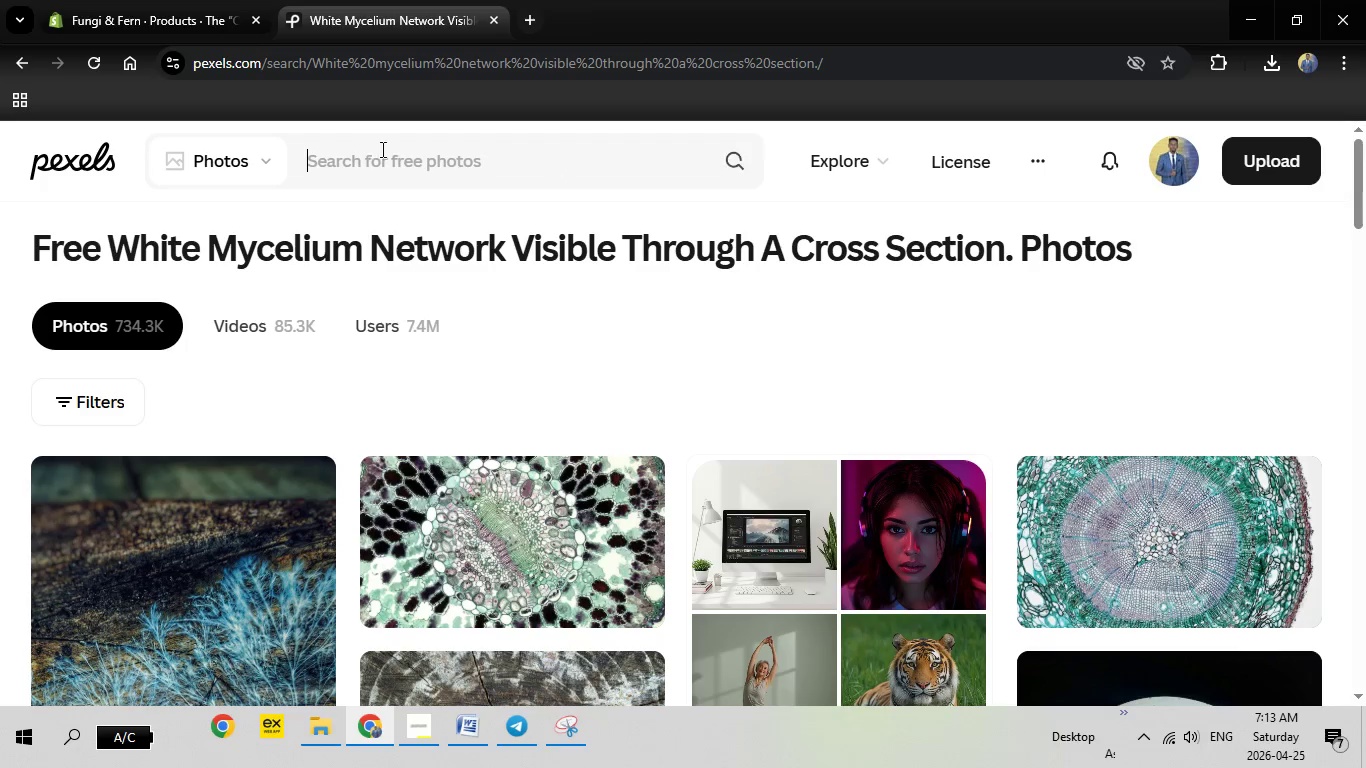 
key(Backspace)
 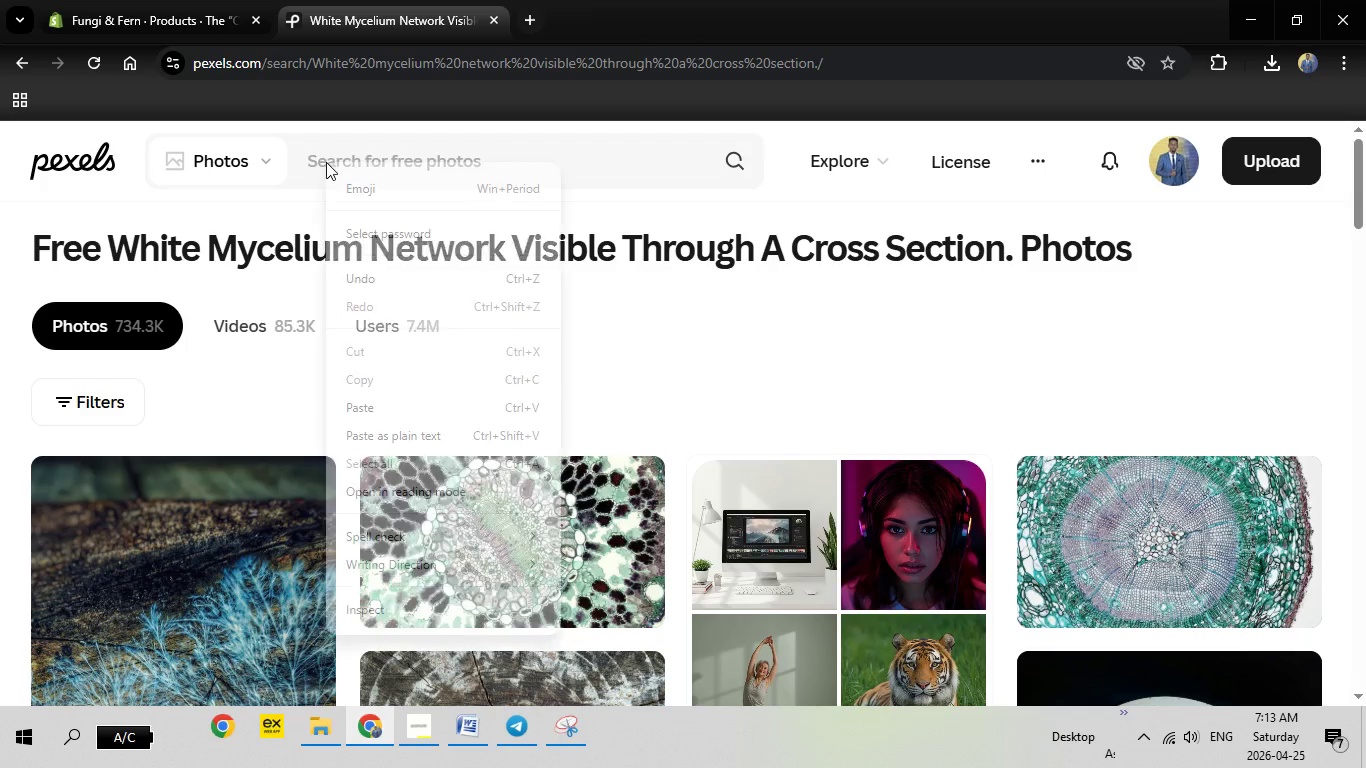 
right_click([326, 162])
 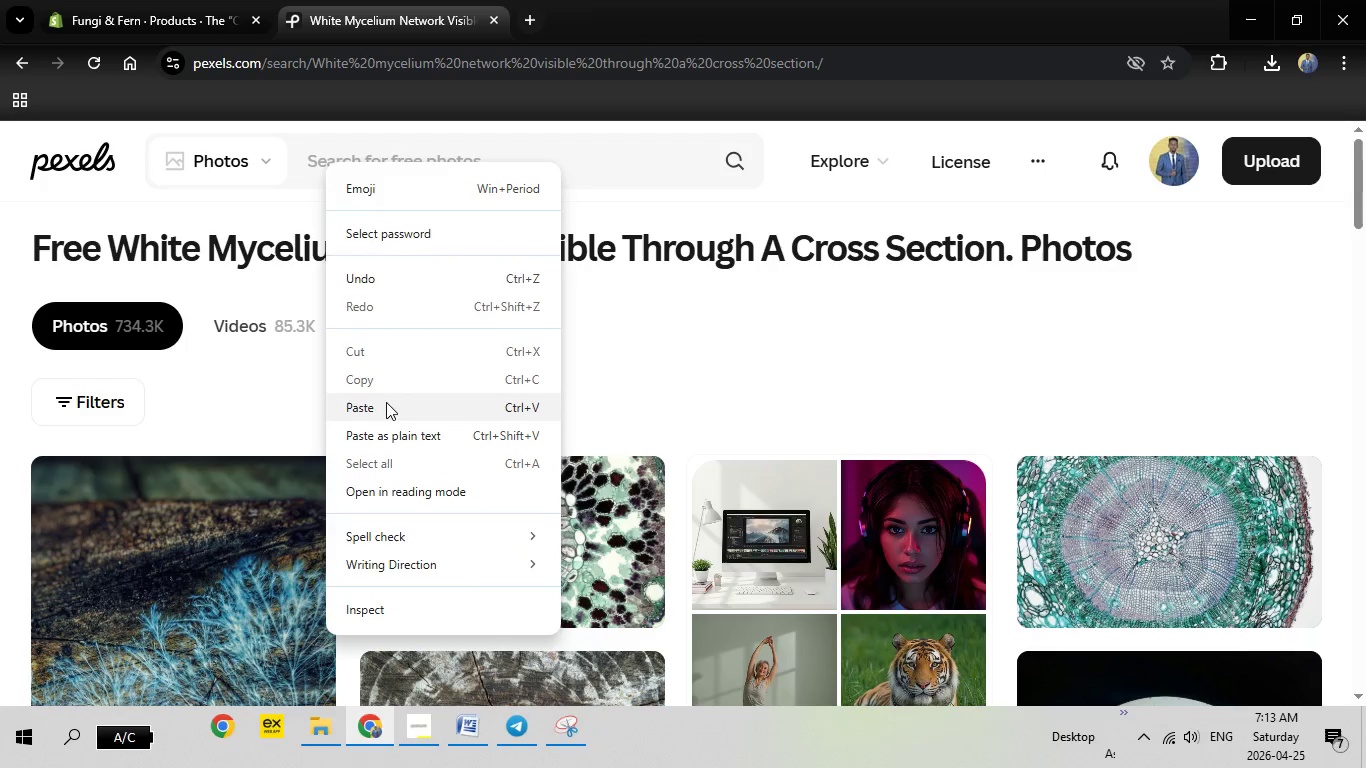 
left_click([386, 402])
 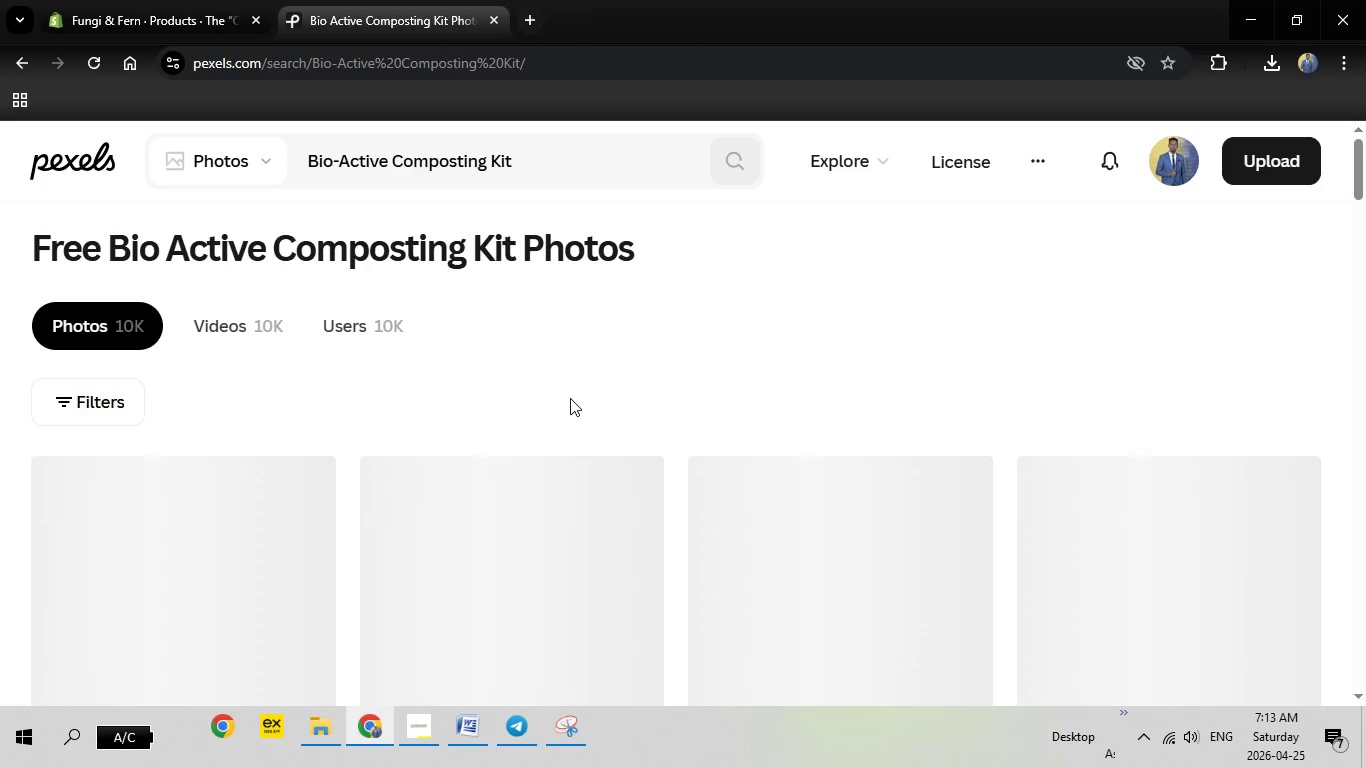 
wait(7.59)
 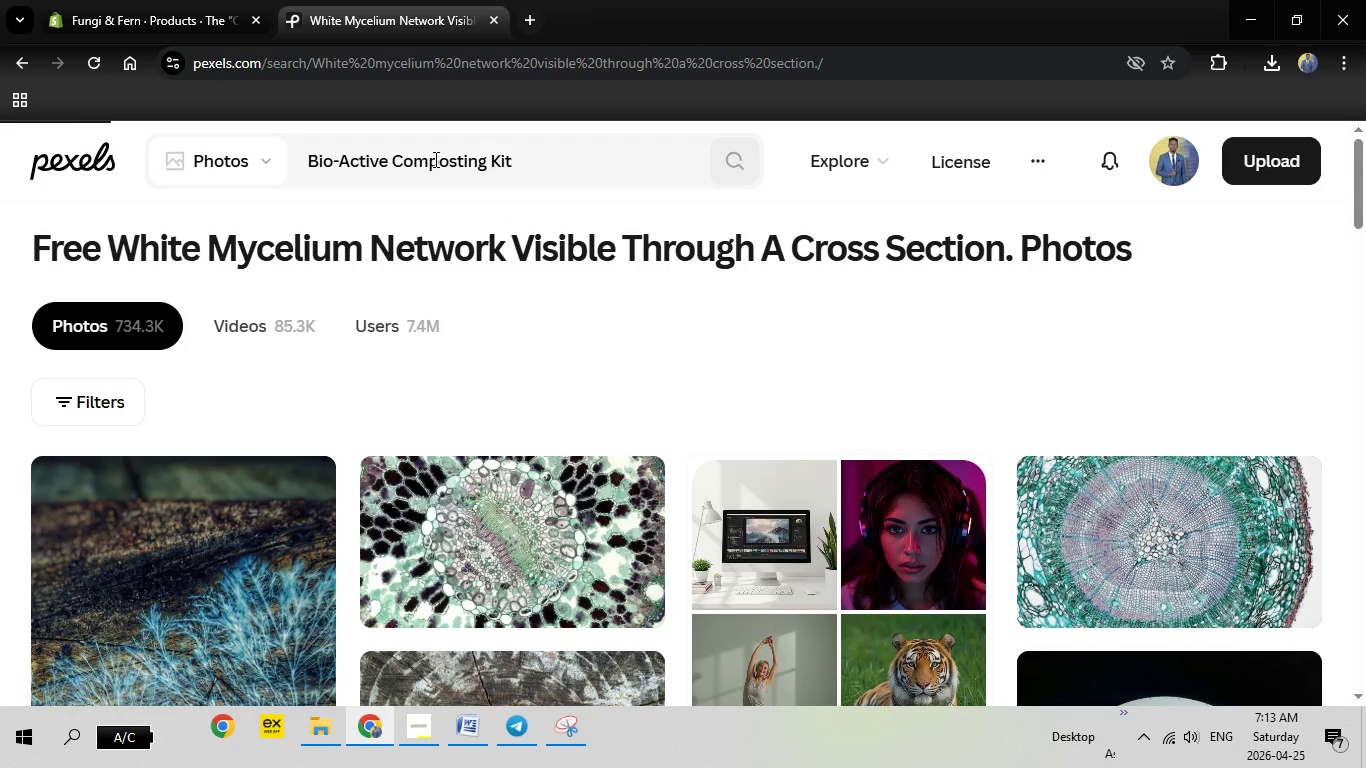 
scroll: coordinate [600, 378], scroll_direction: down, amount: 2.0
 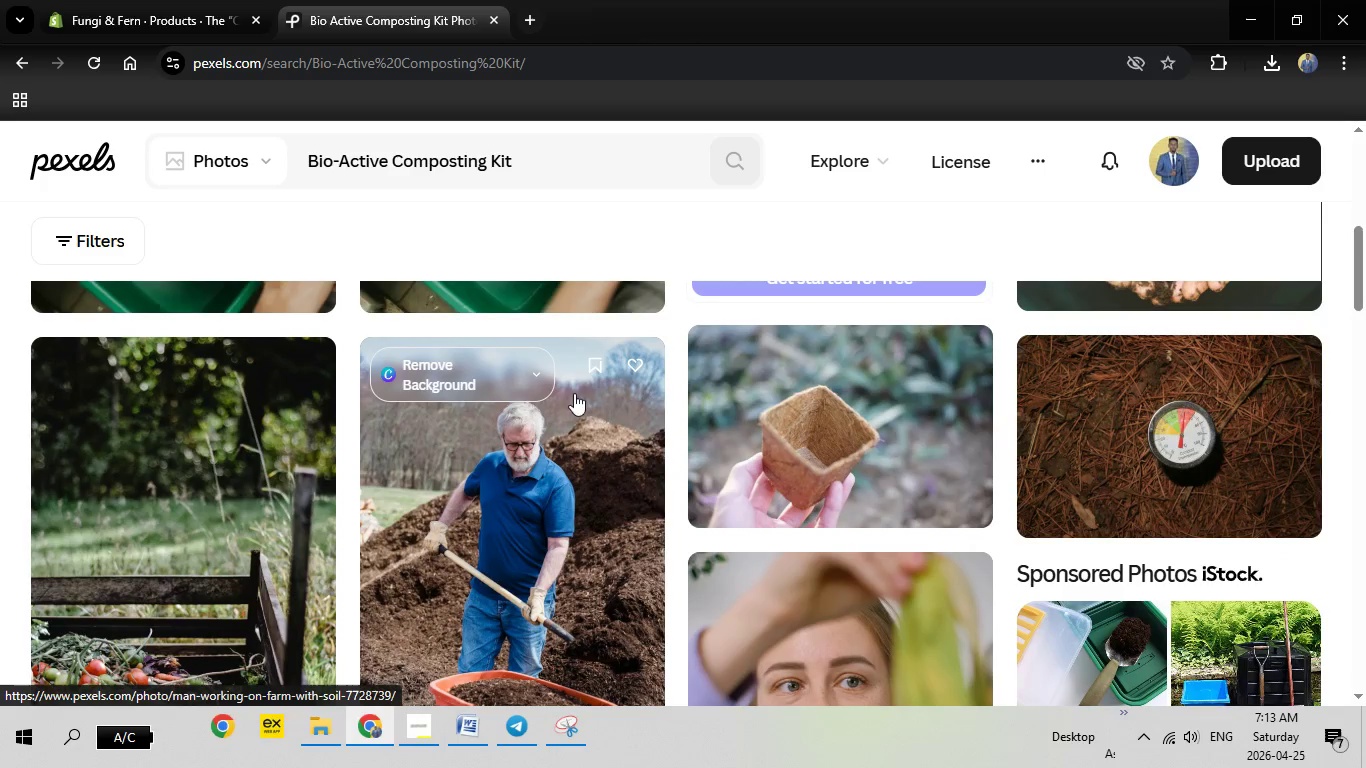 
scroll: coordinate [518, 388], scroll_direction: none, amount: 0.0
 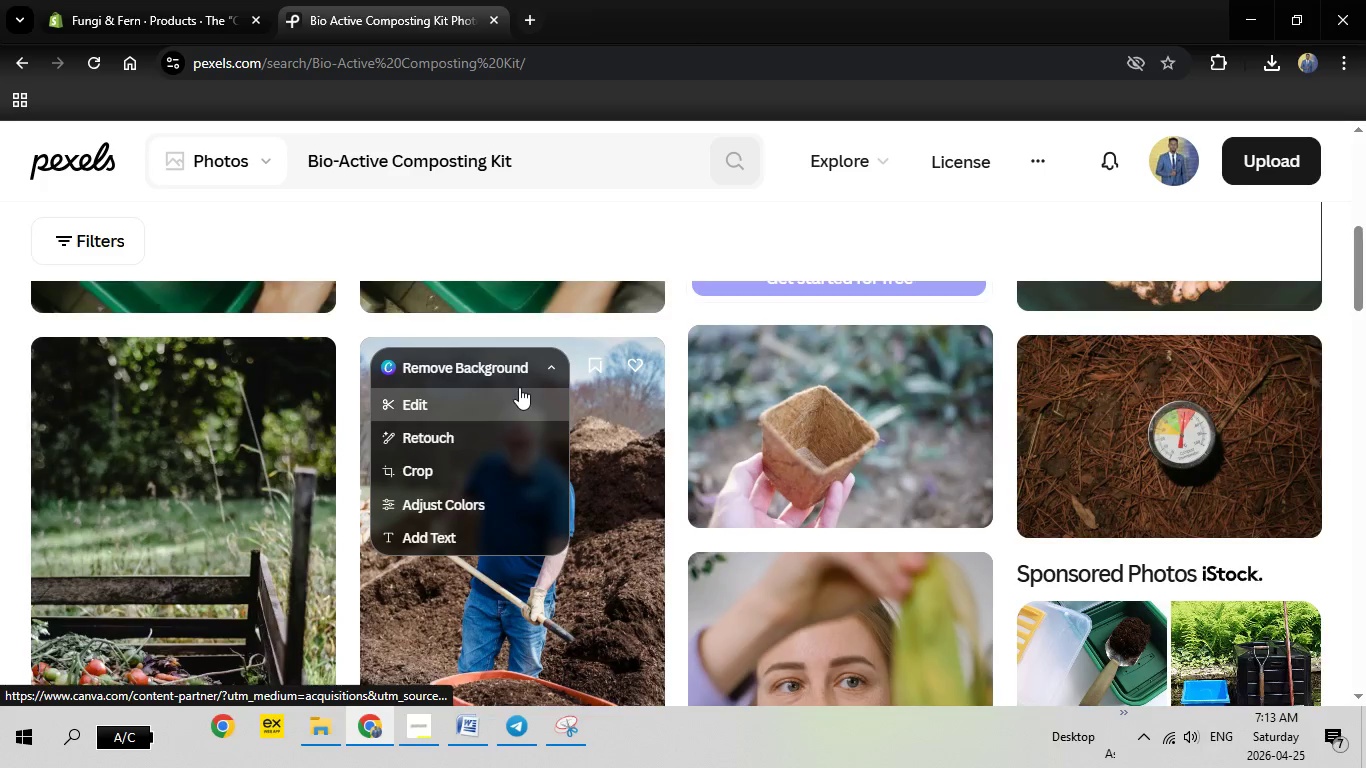 
scroll: coordinate [521, 386], scroll_direction: down, amount: 5.0
 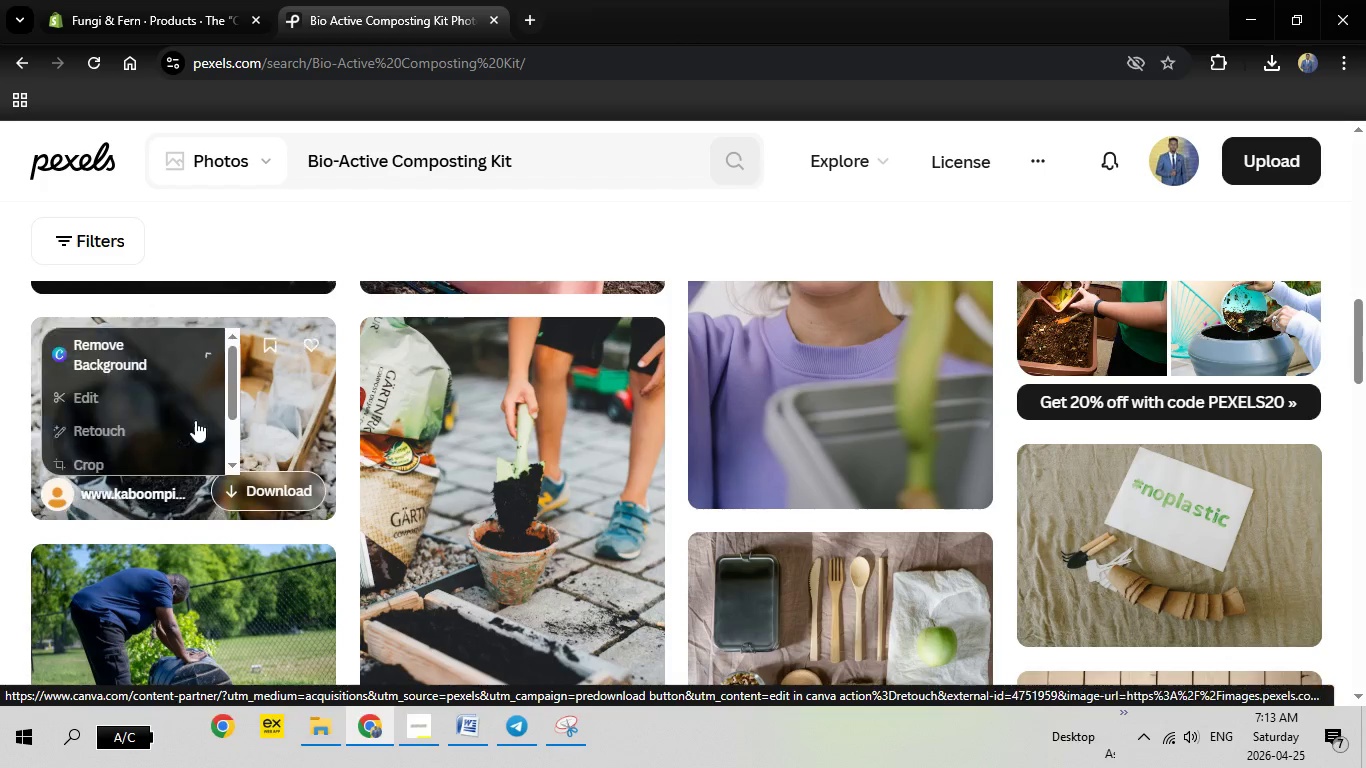 
left_click([195, 420])
 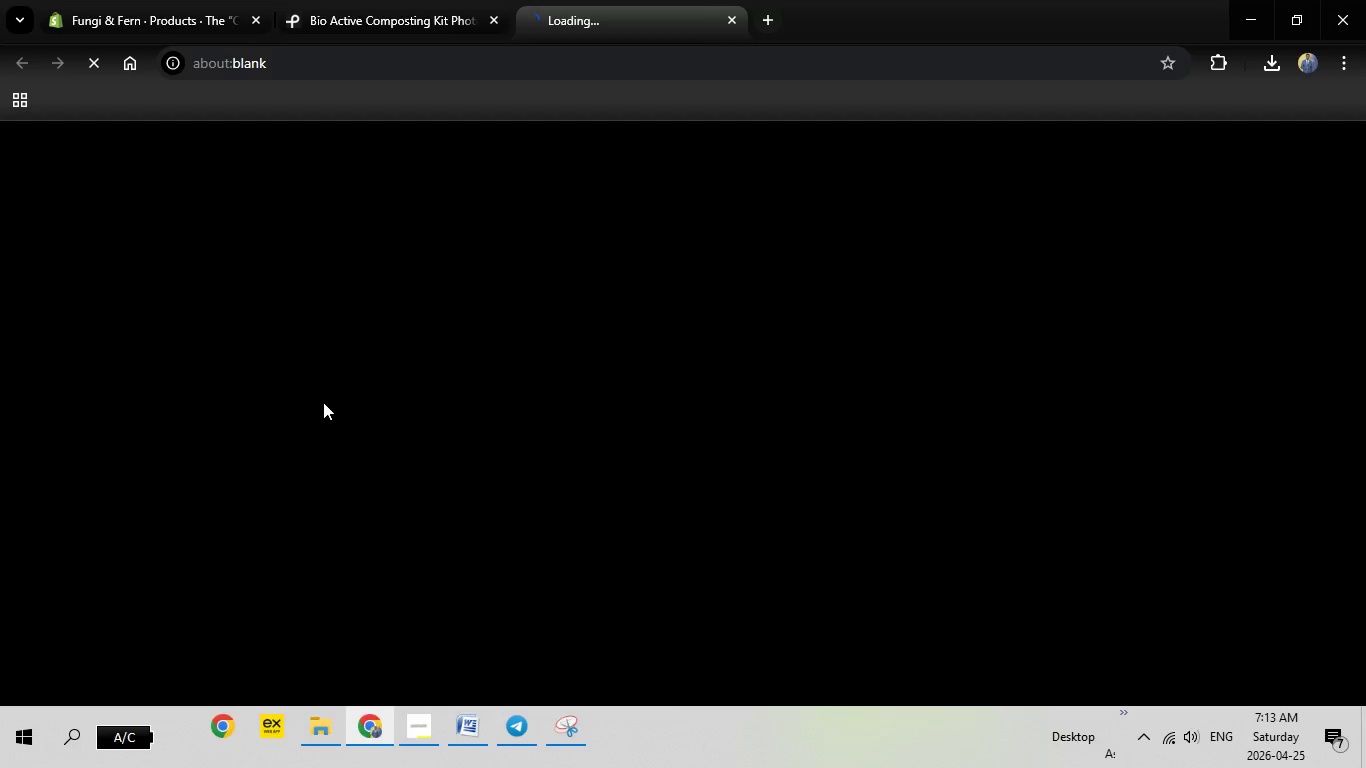 
left_click([323, 402])
 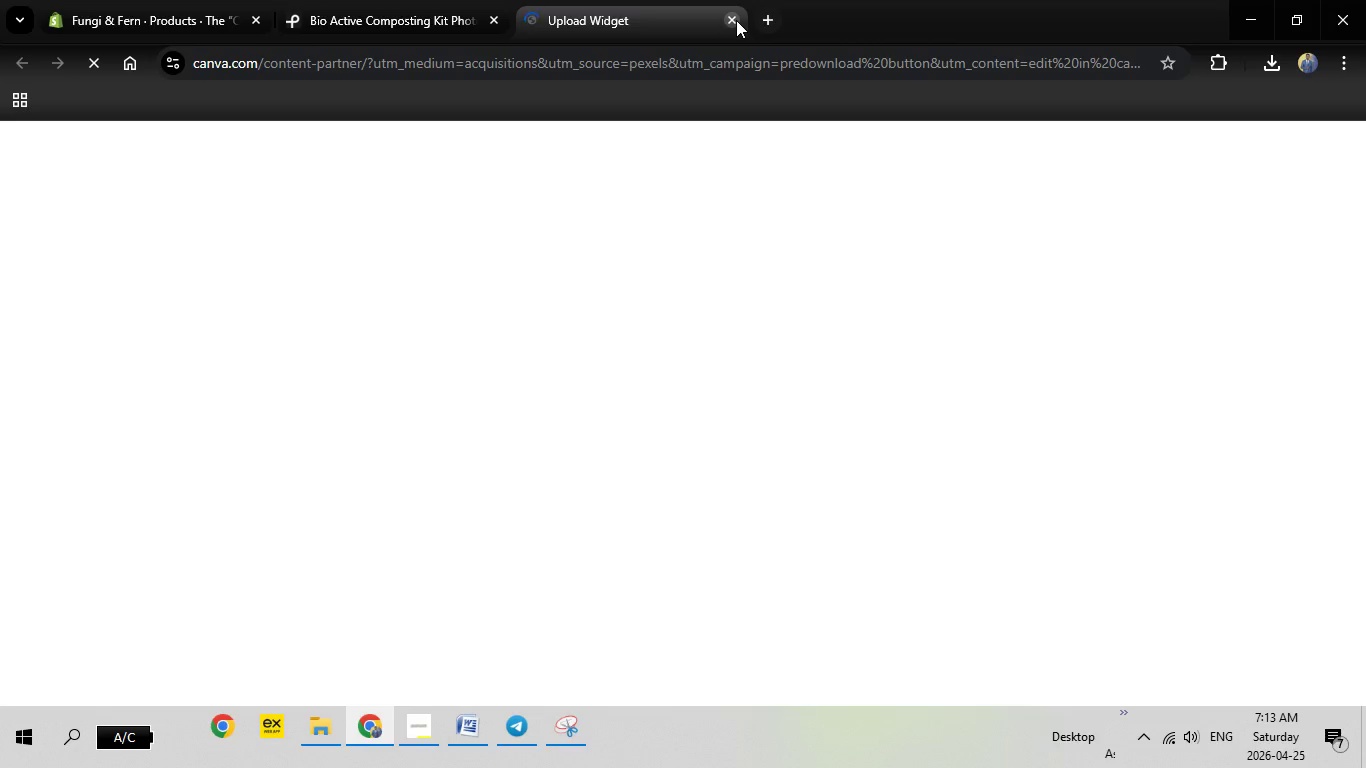 
left_click([736, 20])
 